 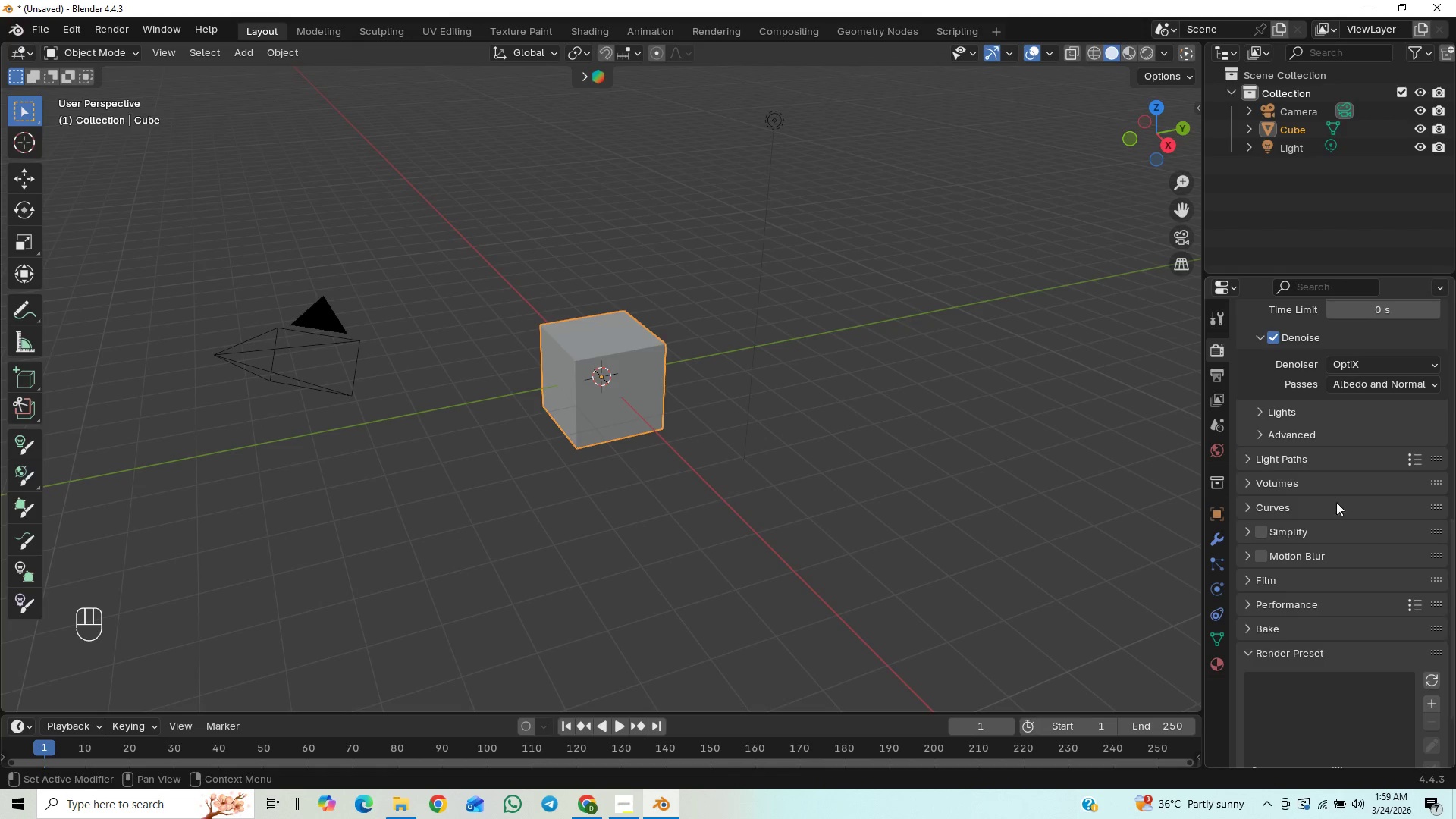 
left_click_drag(start_coordinate=[1255, 405], to_coordinate=[1259, 405])
 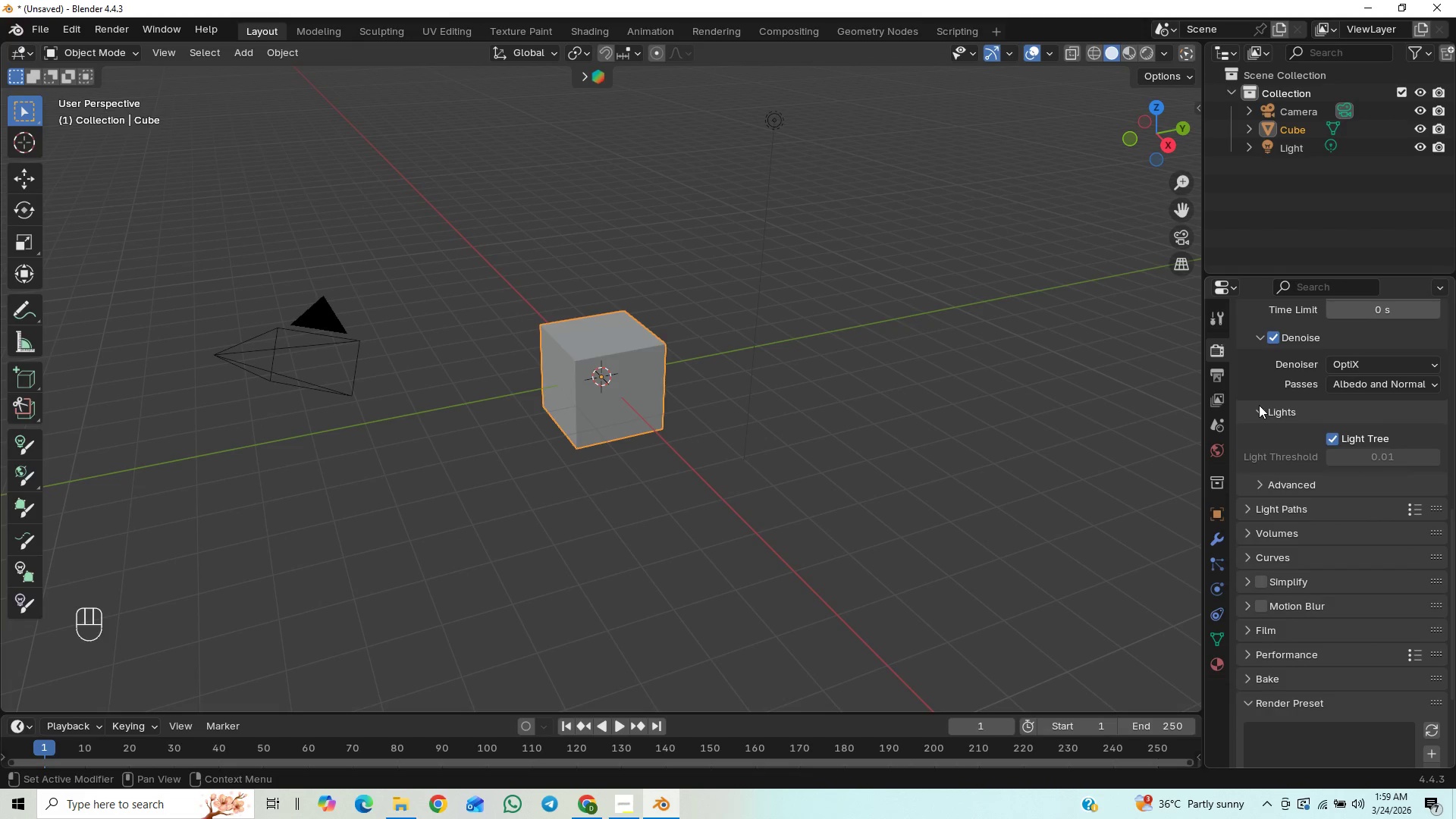 
left_click([1259, 405])
 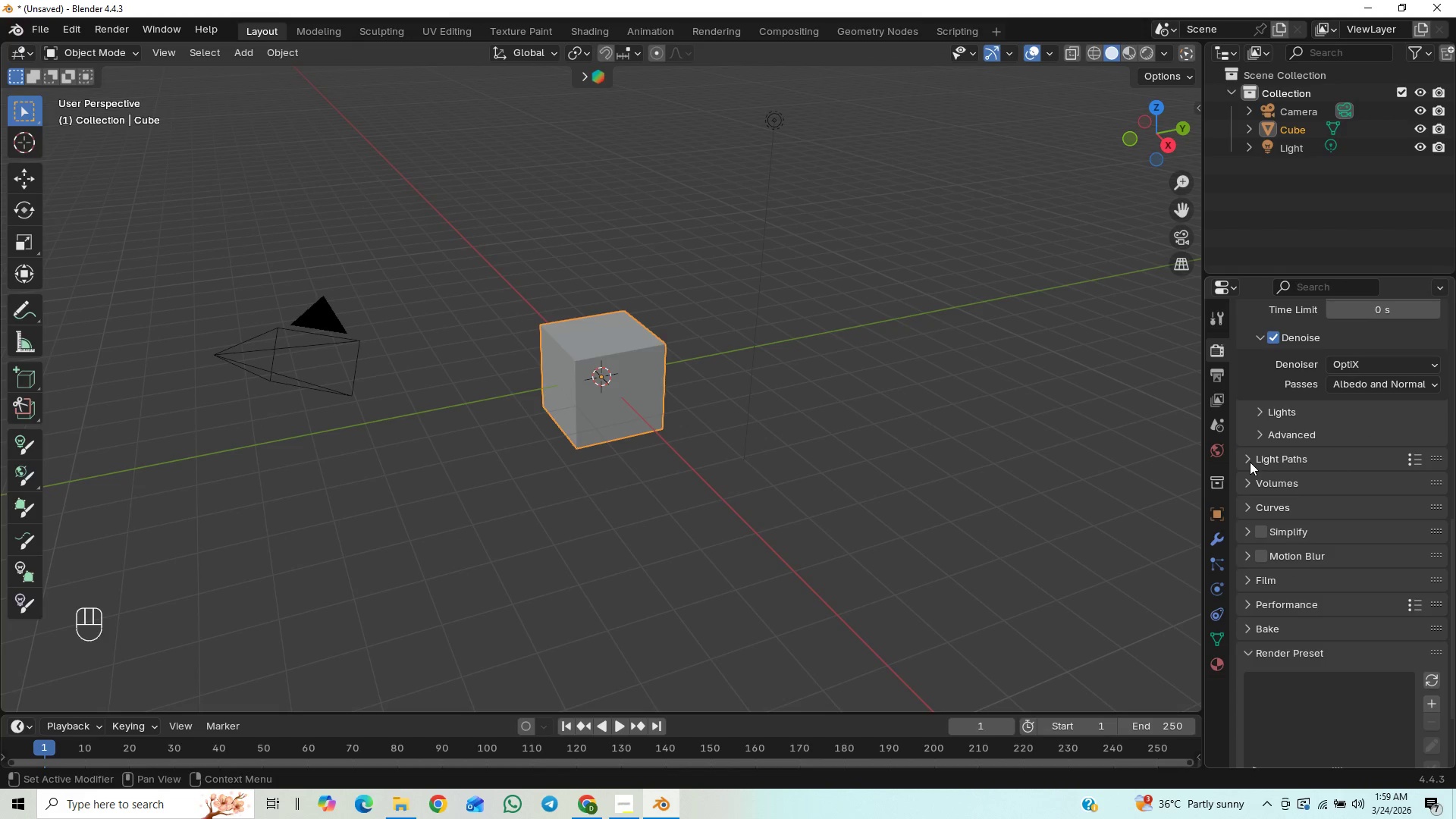 
left_click([1241, 455])
 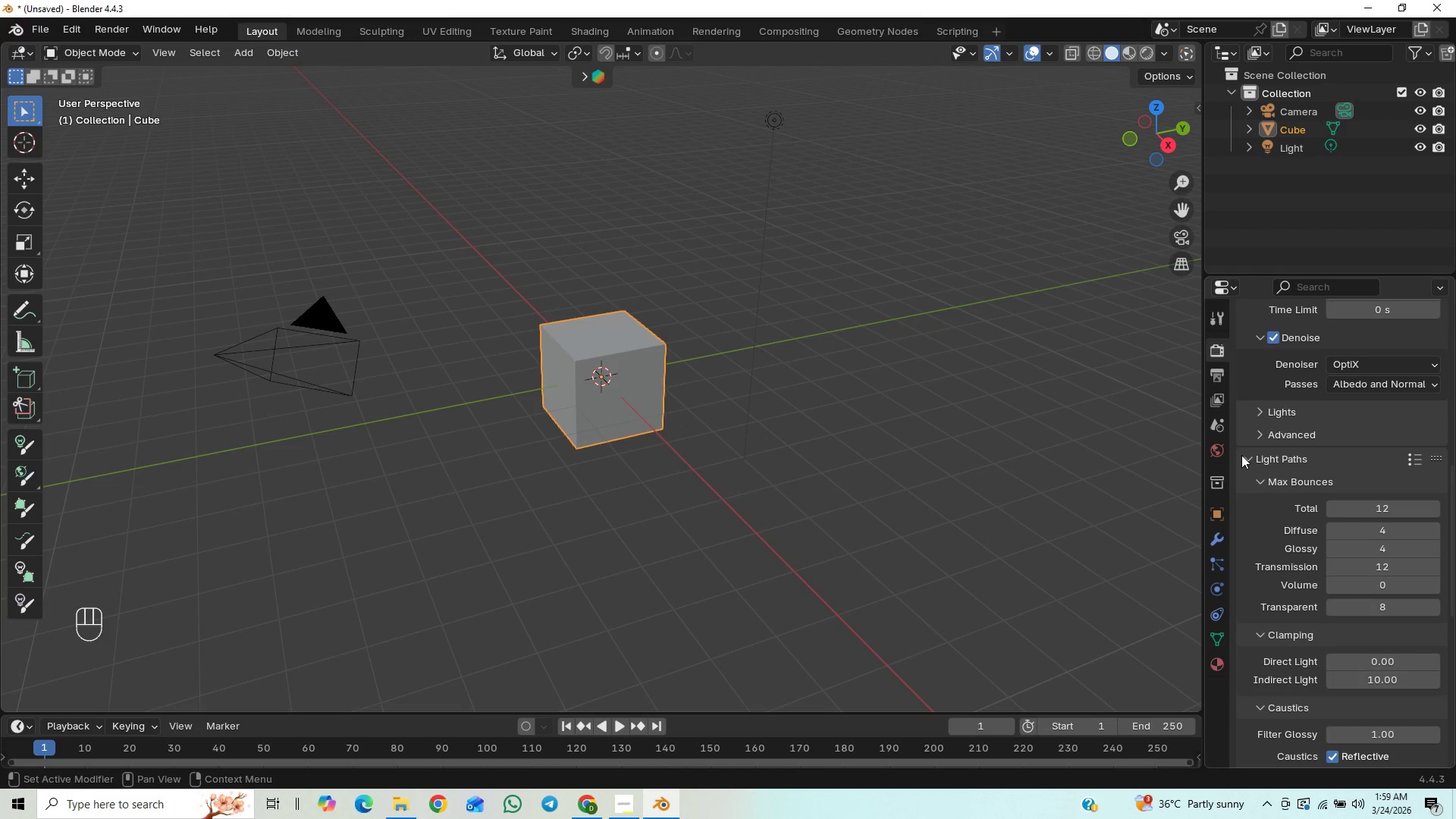 
left_click([1241, 455])
 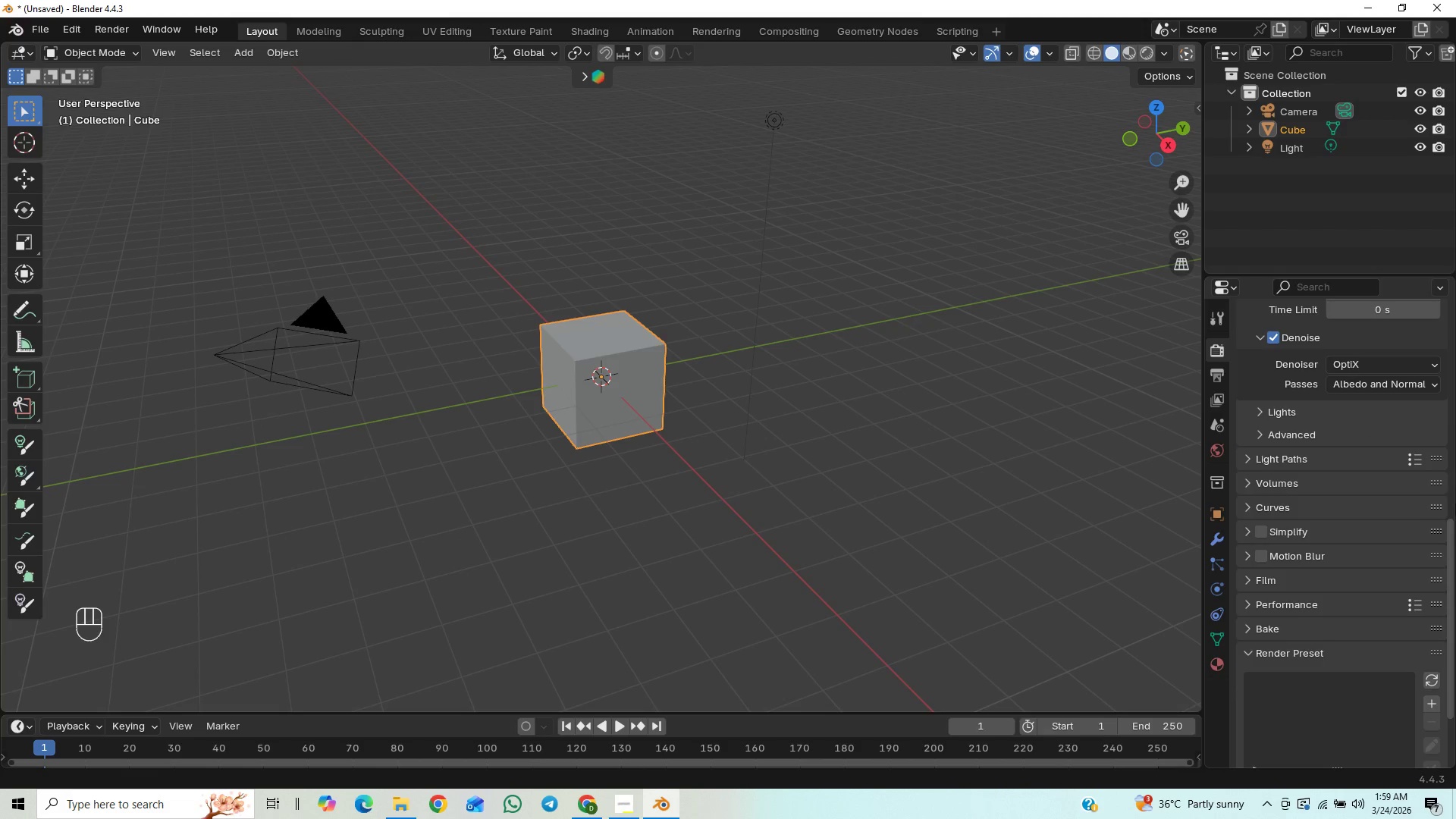 
left_click_drag(start_coordinate=[1448, 537], to_coordinate=[1448, 562])
 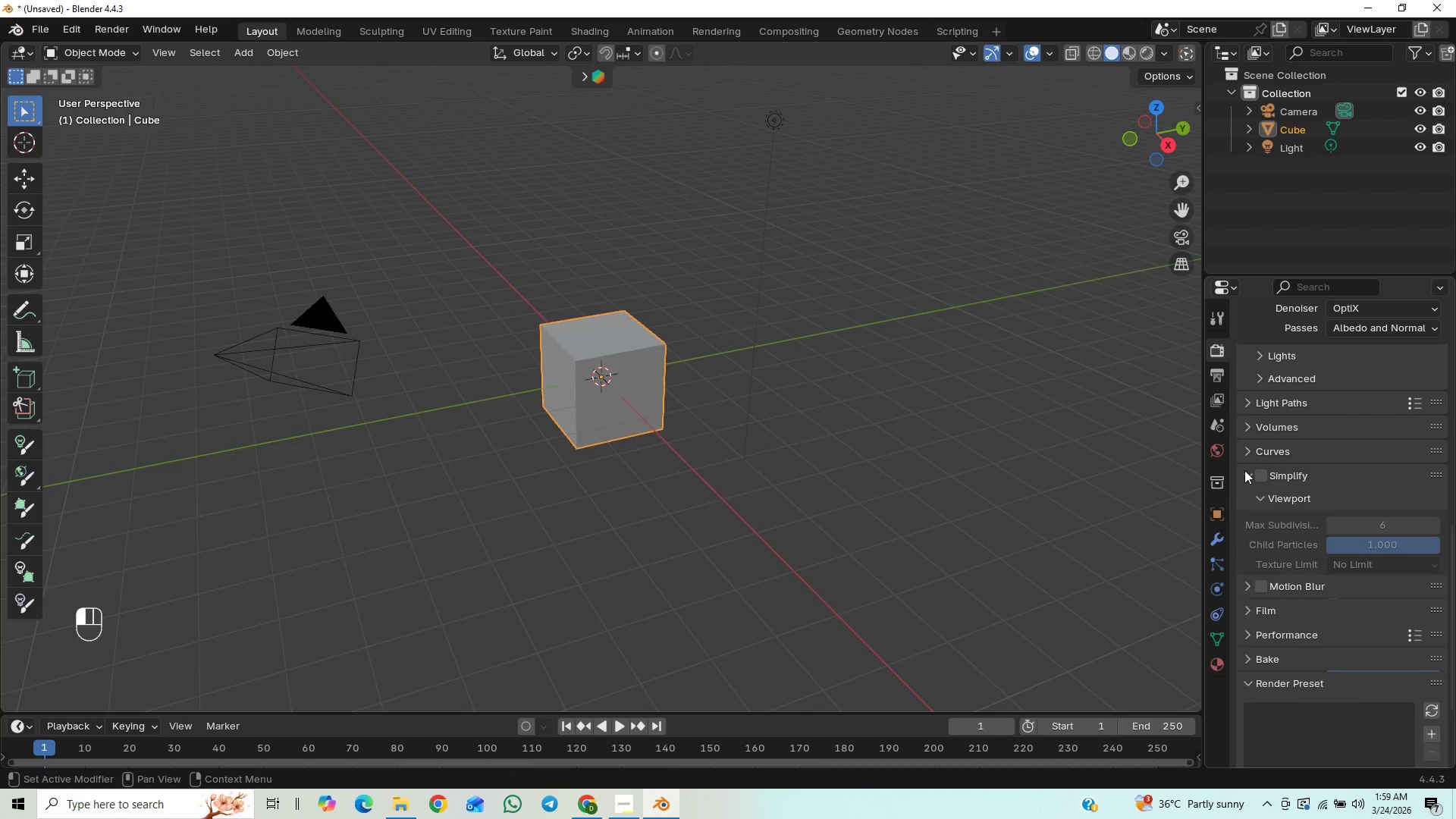 
left_click([1244, 470])
 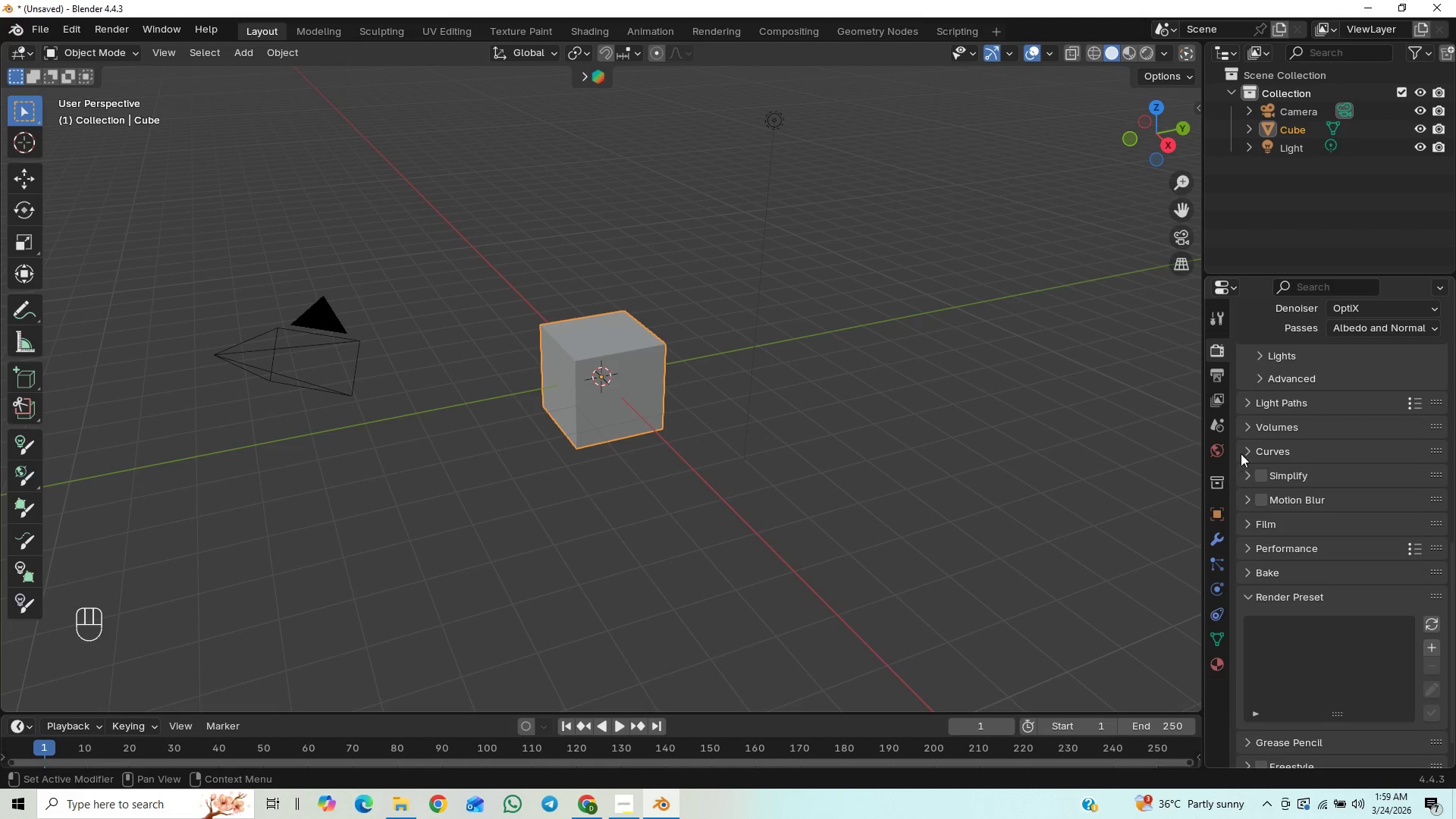 
left_click([1241, 447])
 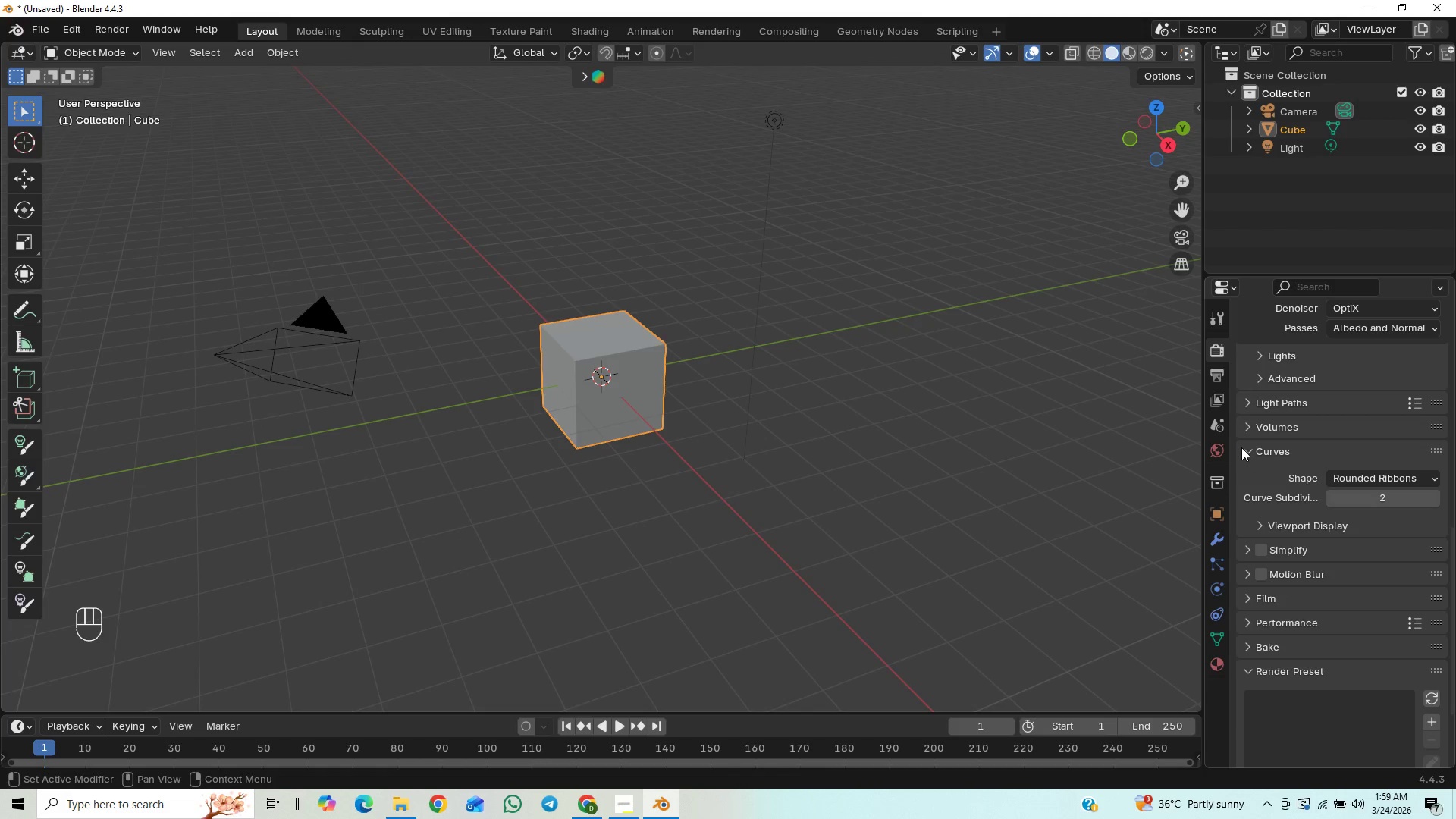 
left_click([1244, 445])
 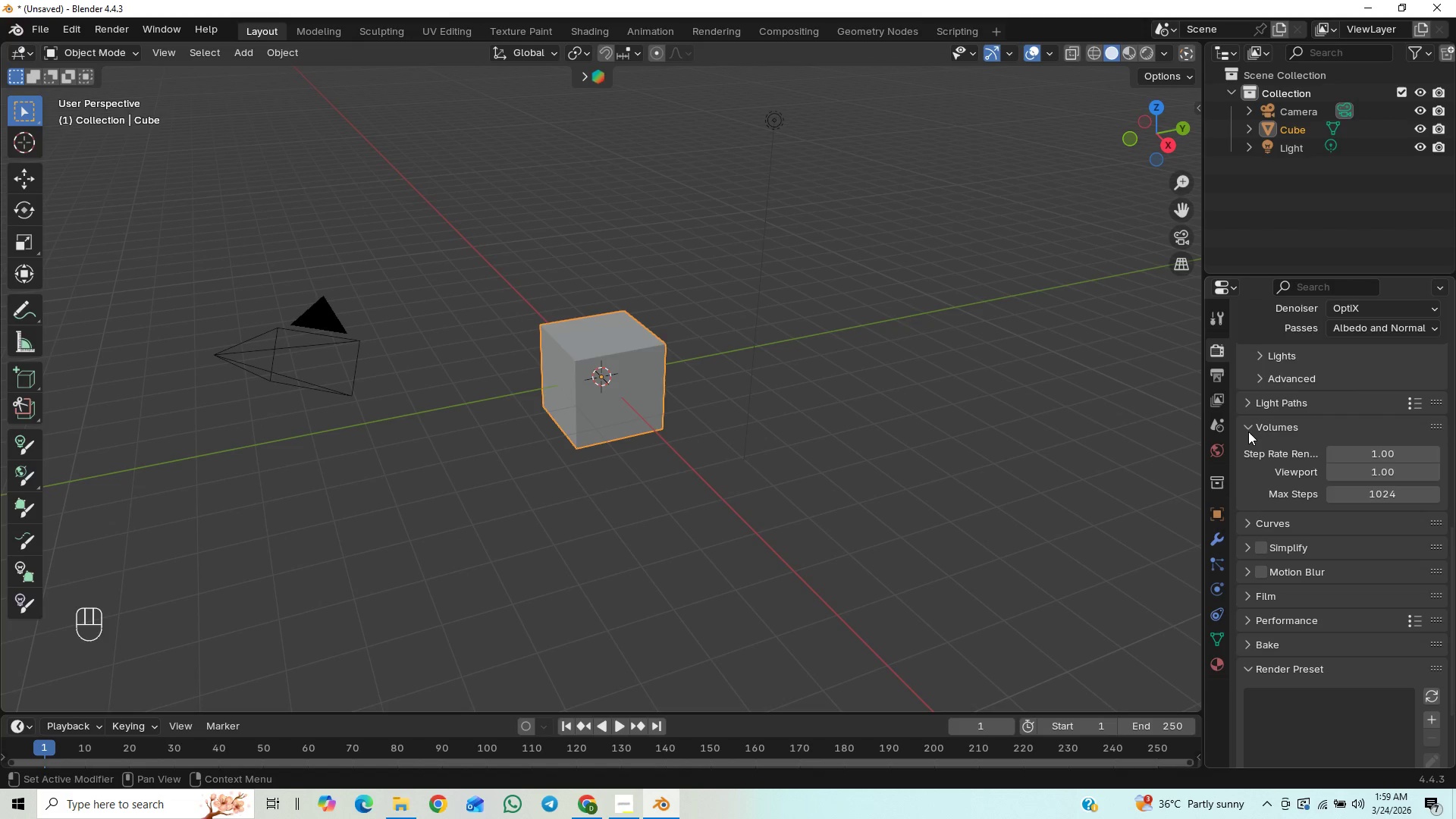 
left_click([1248, 431])
 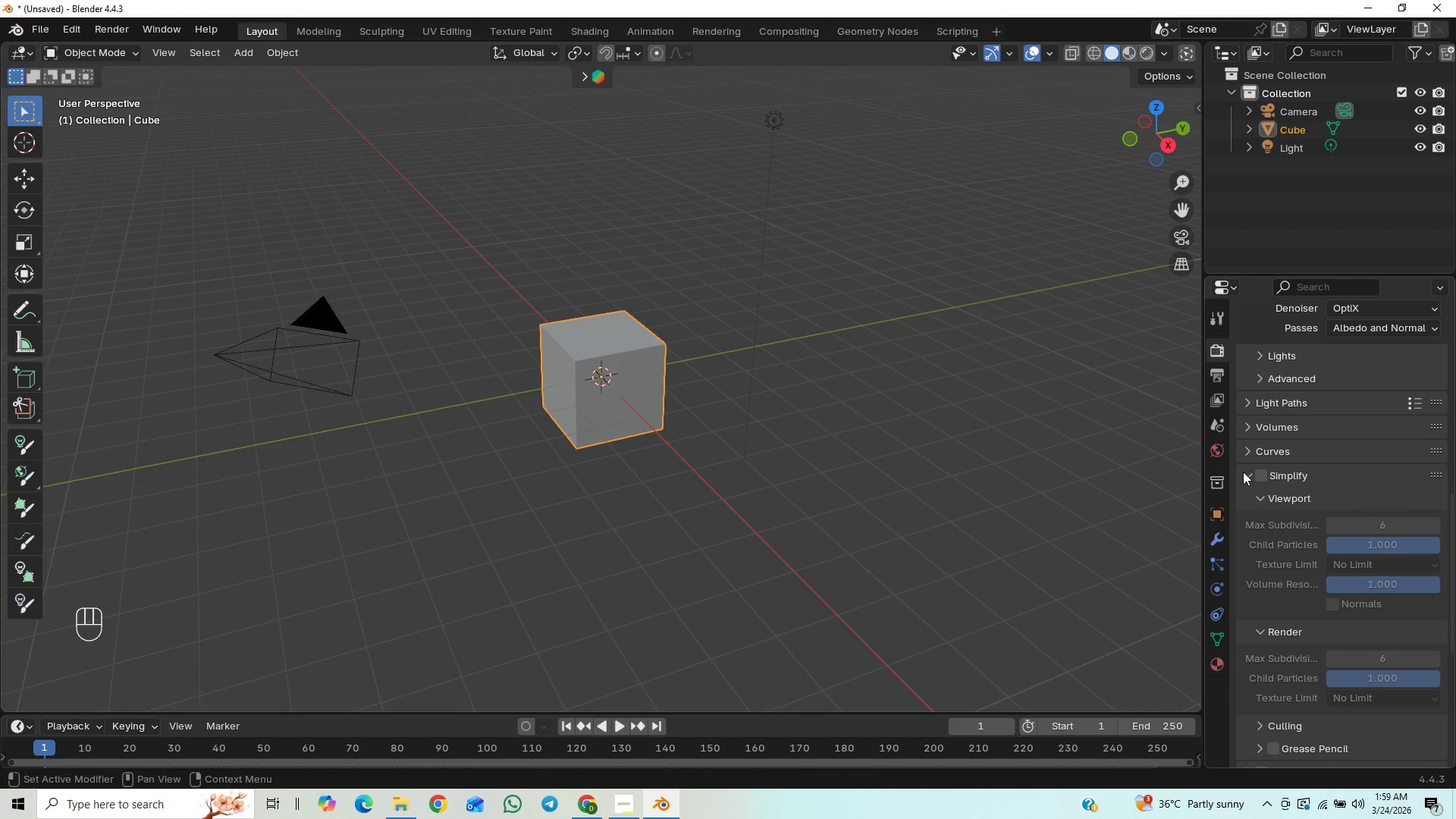 
left_click([1243, 472])
 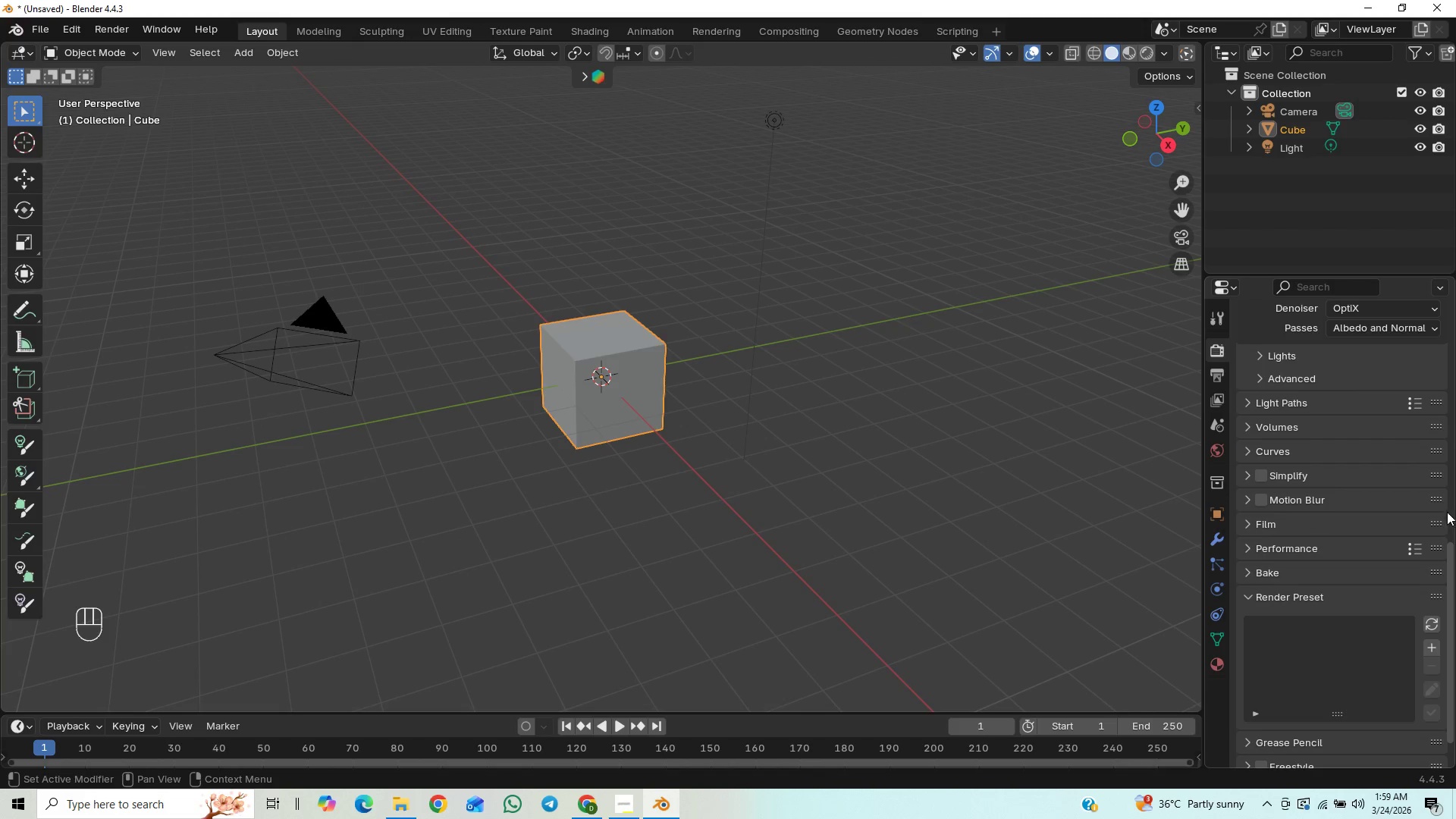 
left_click_drag(start_coordinate=[1455, 556], to_coordinate=[1454, 586])
 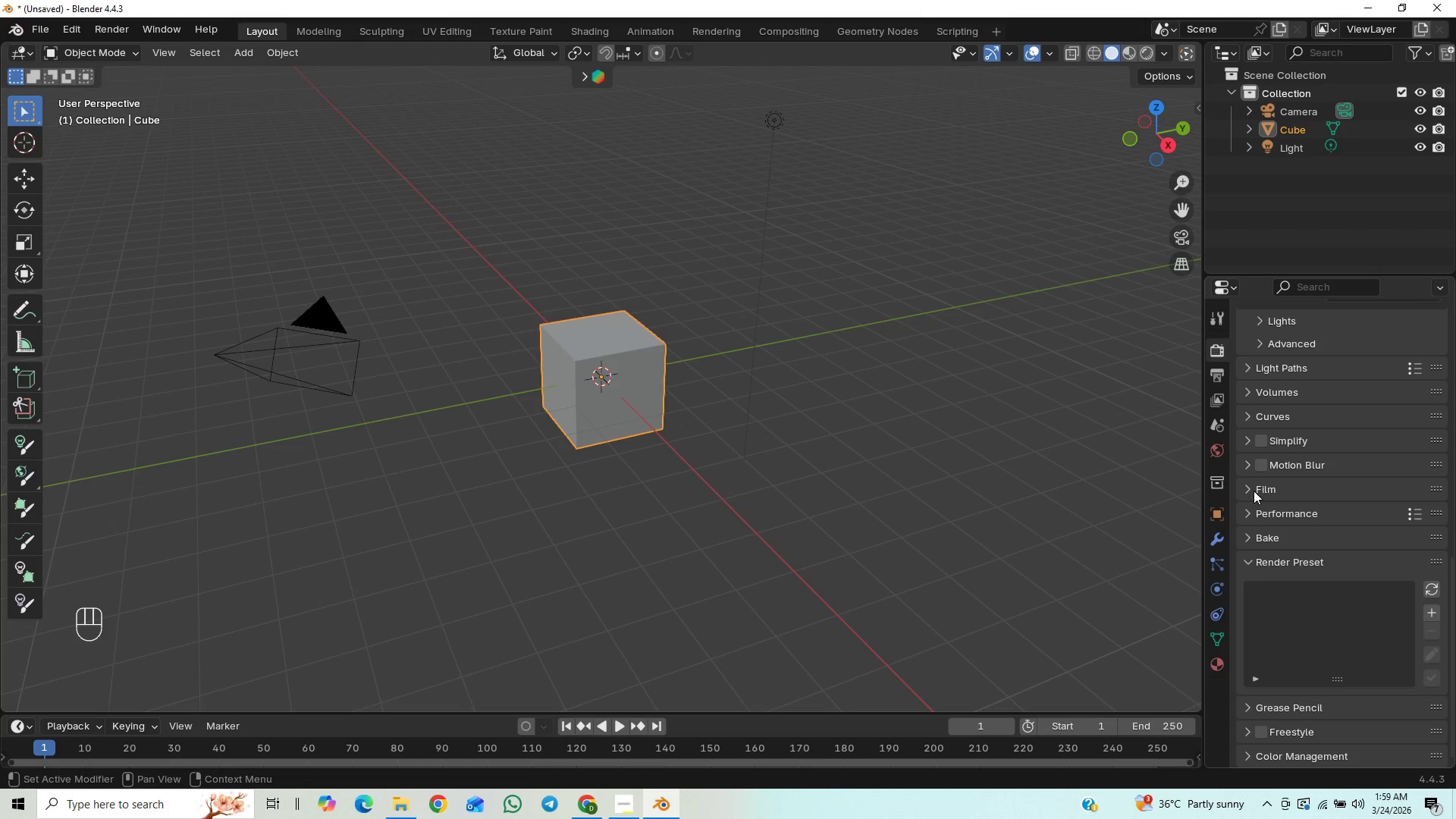 
left_click([1249, 491])
 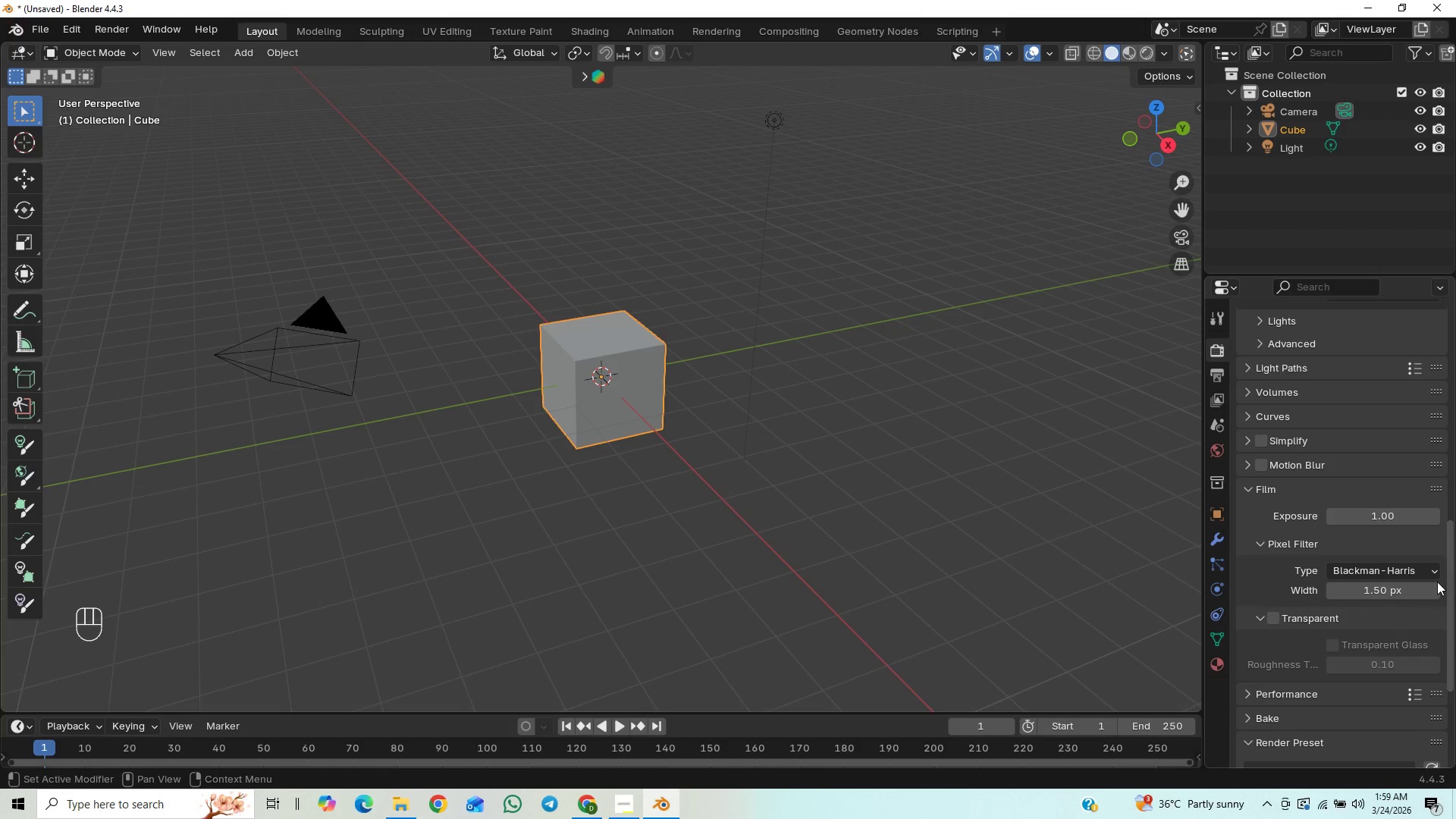 
left_click_drag(start_coordinate=[1447, 570], to_coordinate=[1436, 596])
 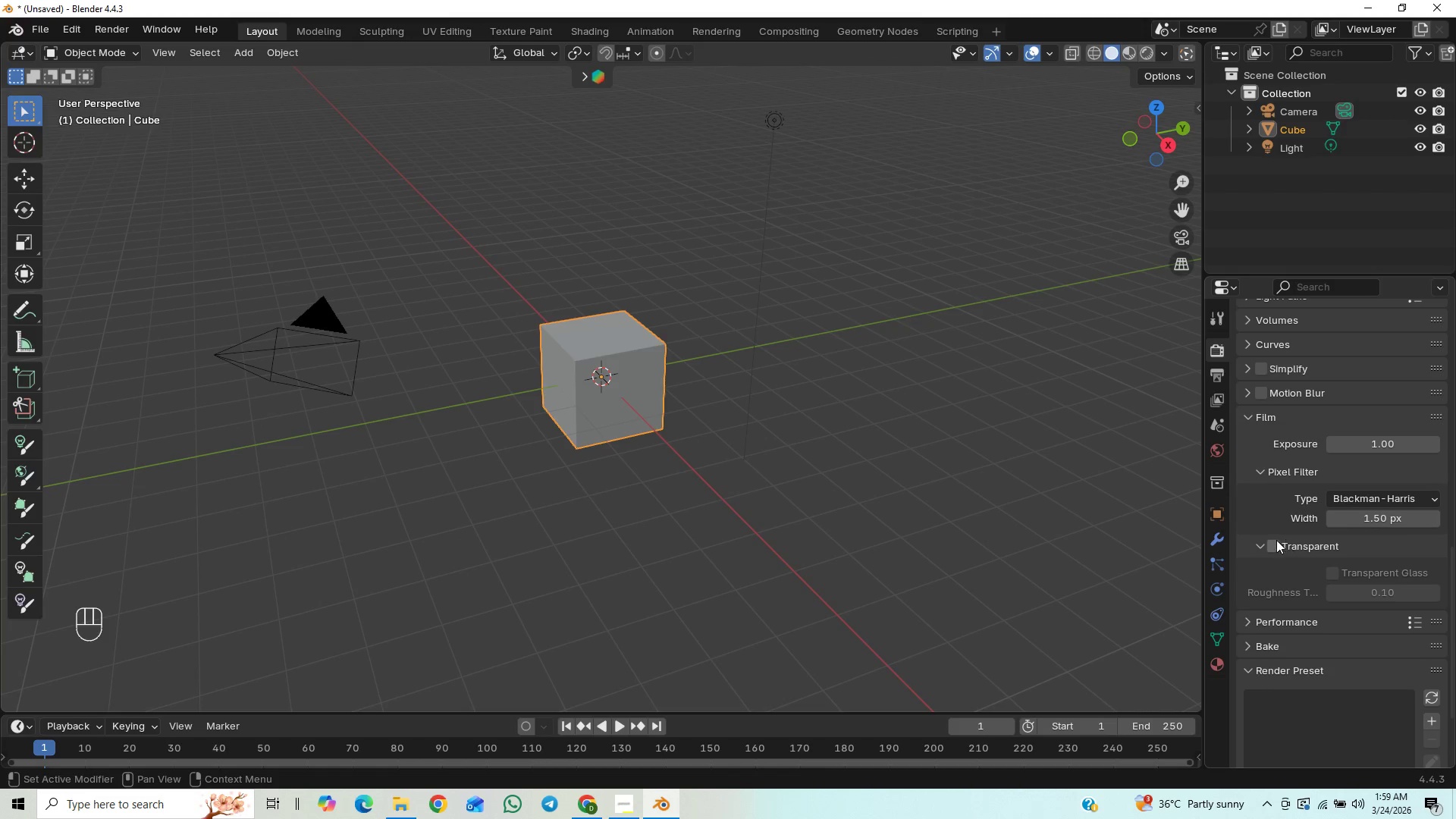 
left_click([1272, 545])
 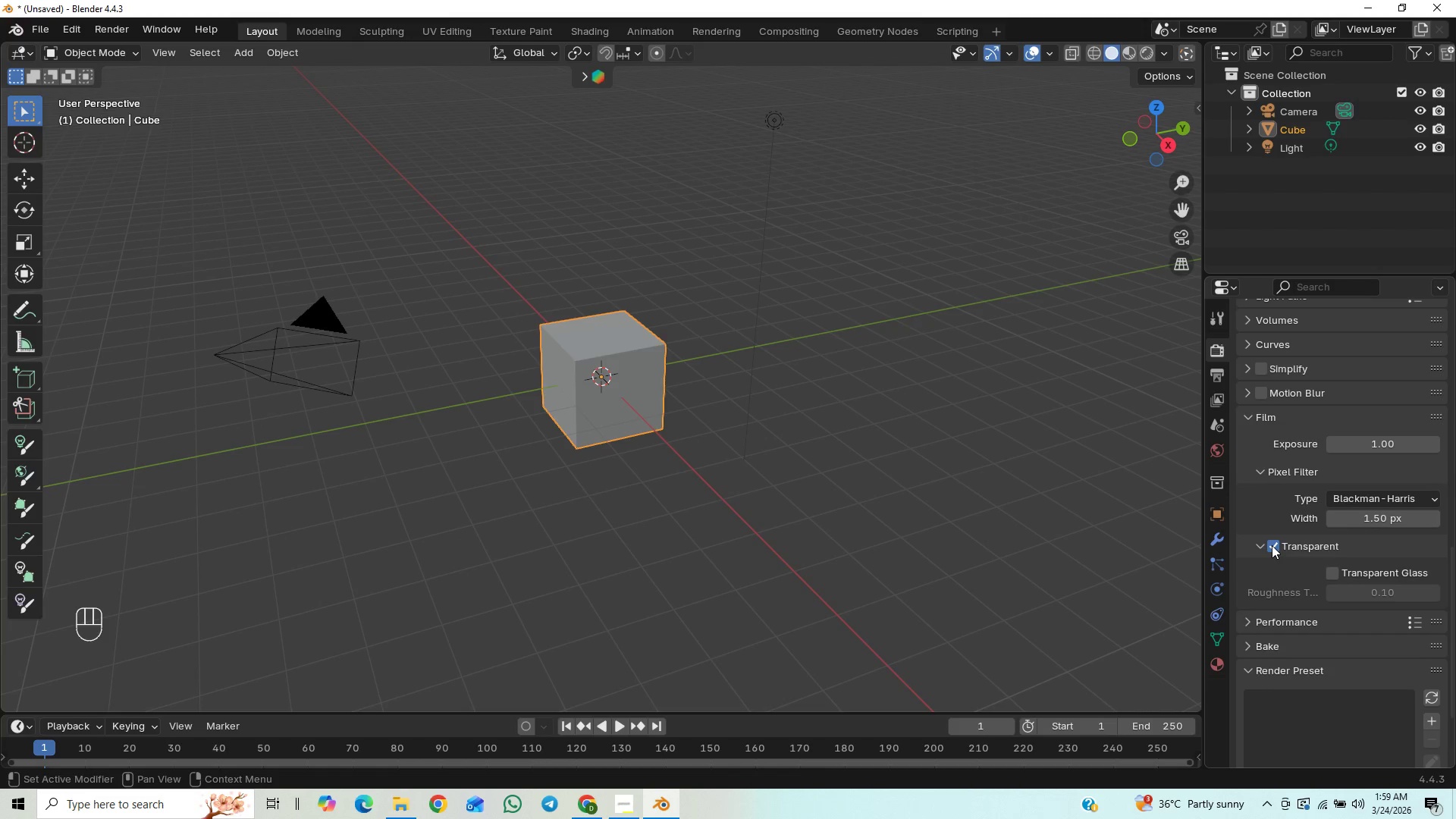 
left_click([1272, 545])
 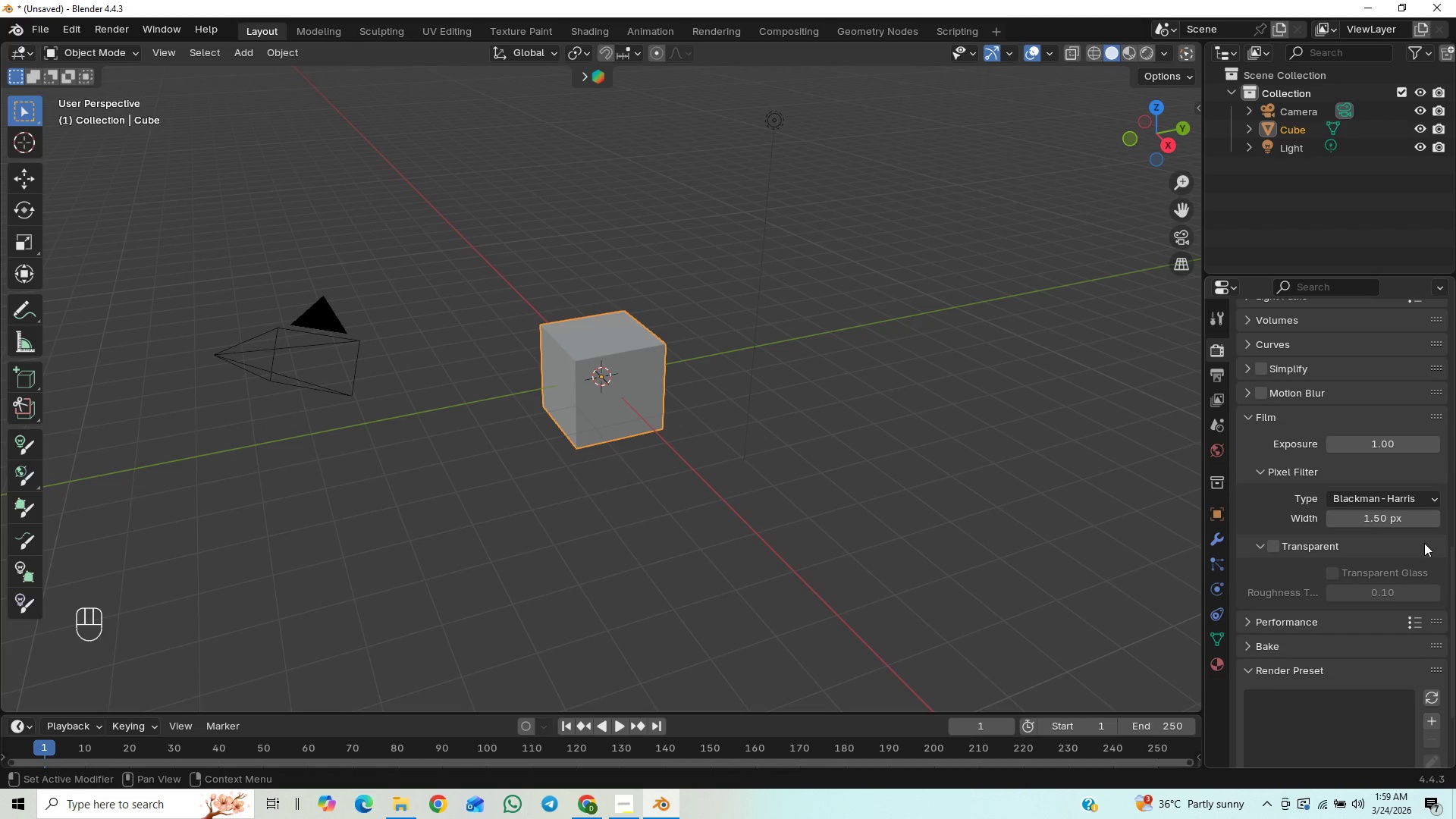 
left_click_drag(start_coordinate=[1455, 557], to_coordinate=[1453, 598])
 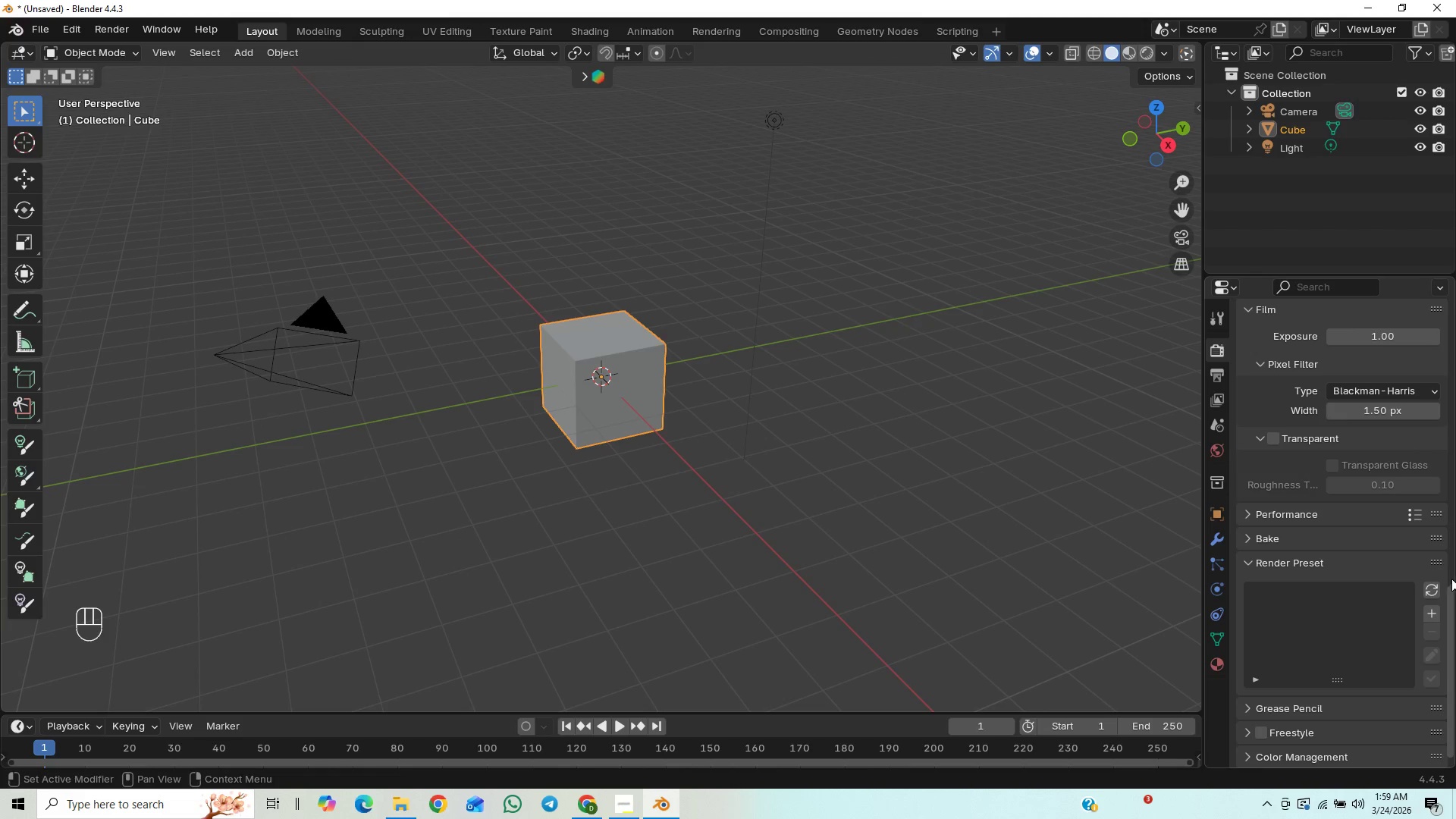 
left_click_drag(start_coordinate=[1450, 599], to_coordinate=[1452, 620])
 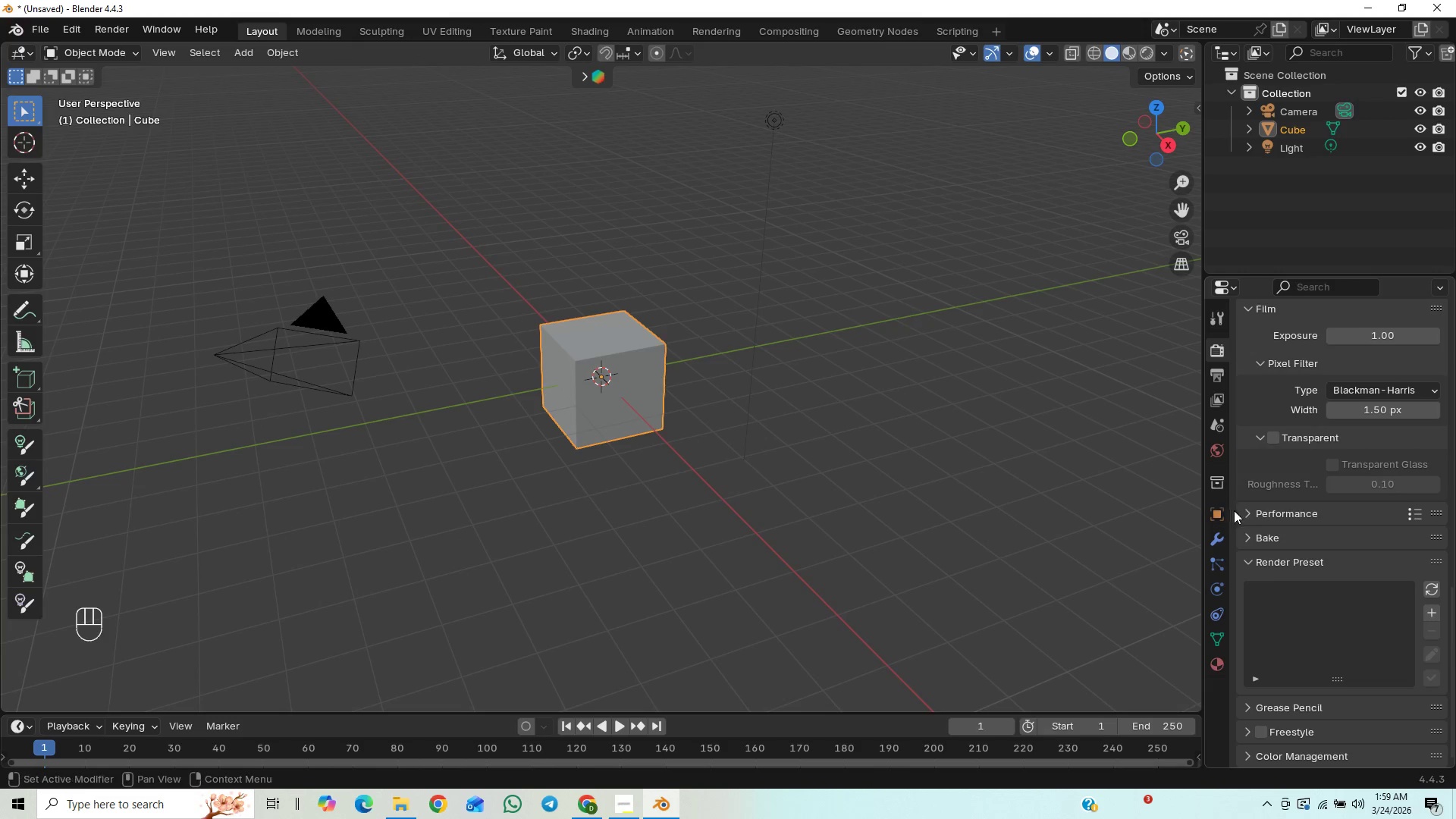 
left_click([1245, 513])
 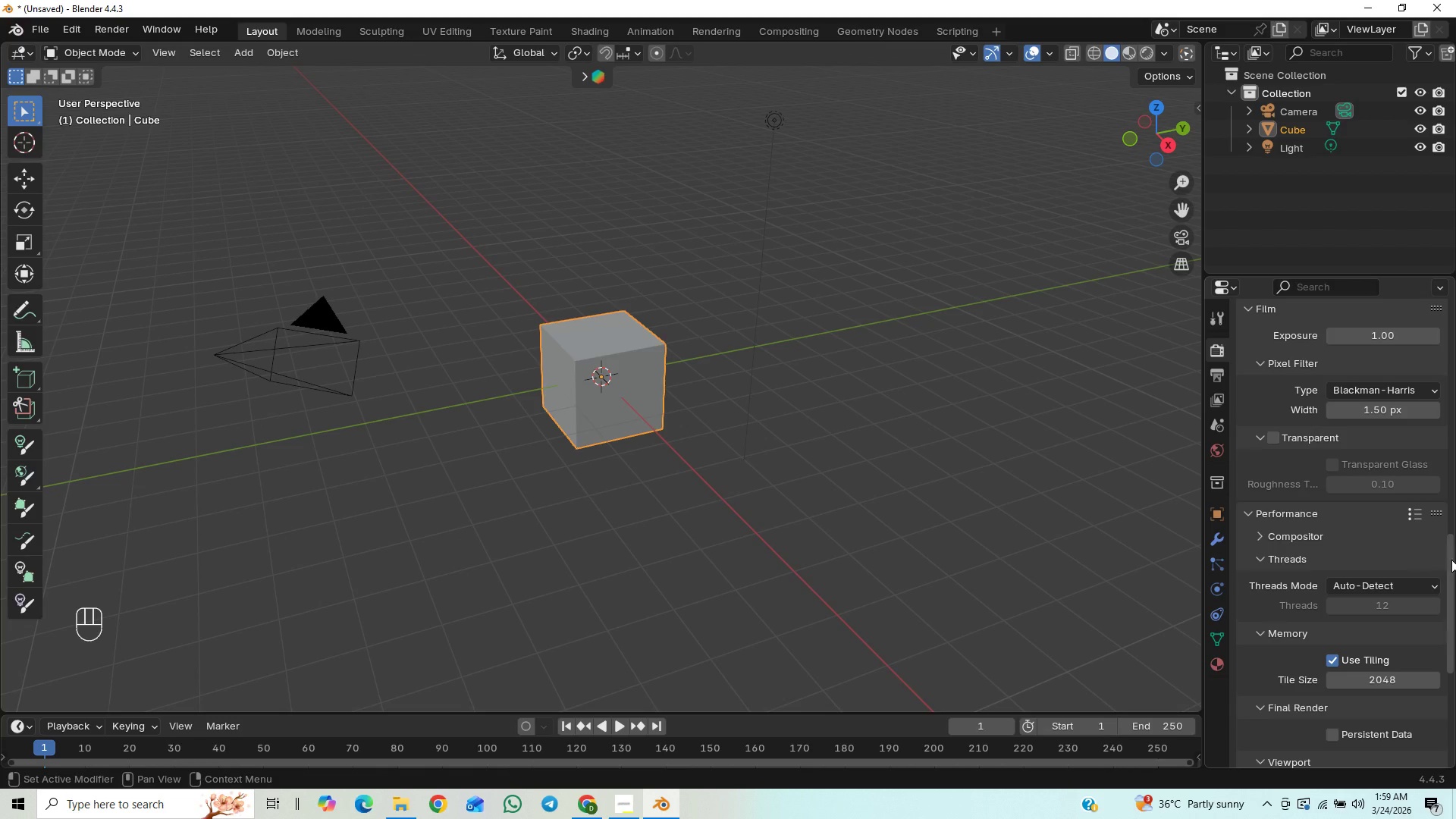 
left_click_drag(start_coordinate=[1455, 554], to_coordinate=[1454, 603])
 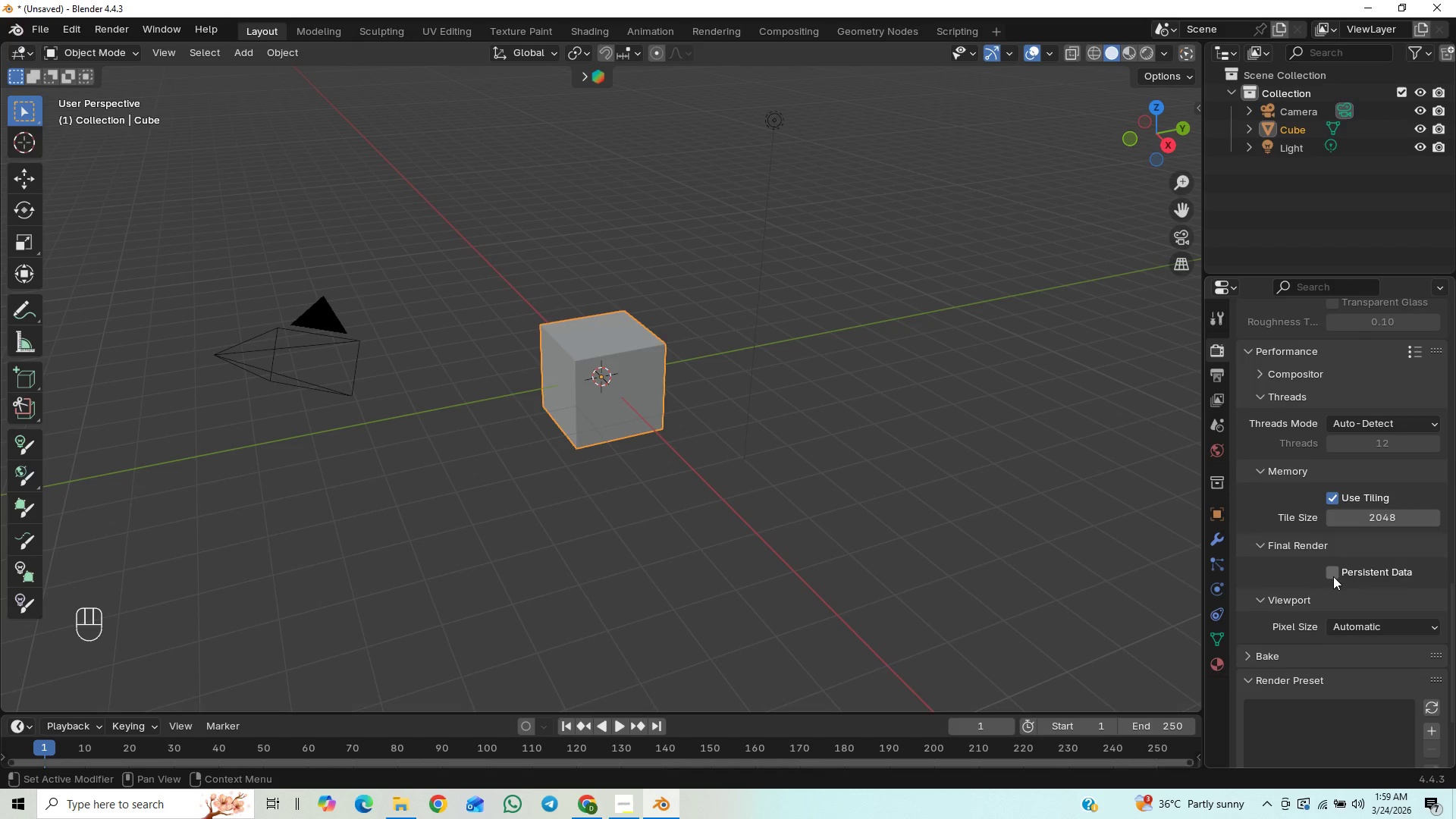 
left_click([1332, 576])
 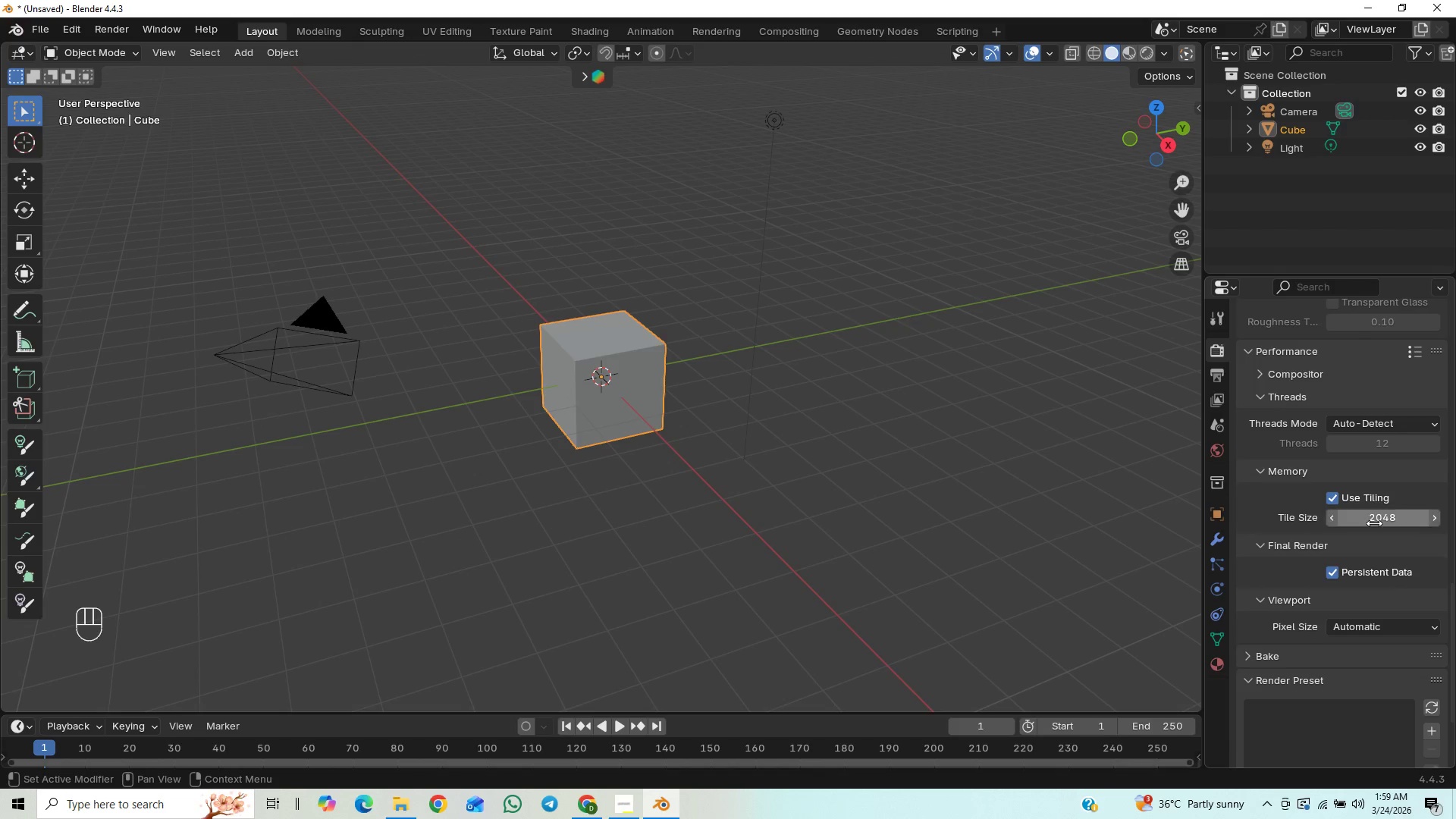 
left_click([1374, 523])
 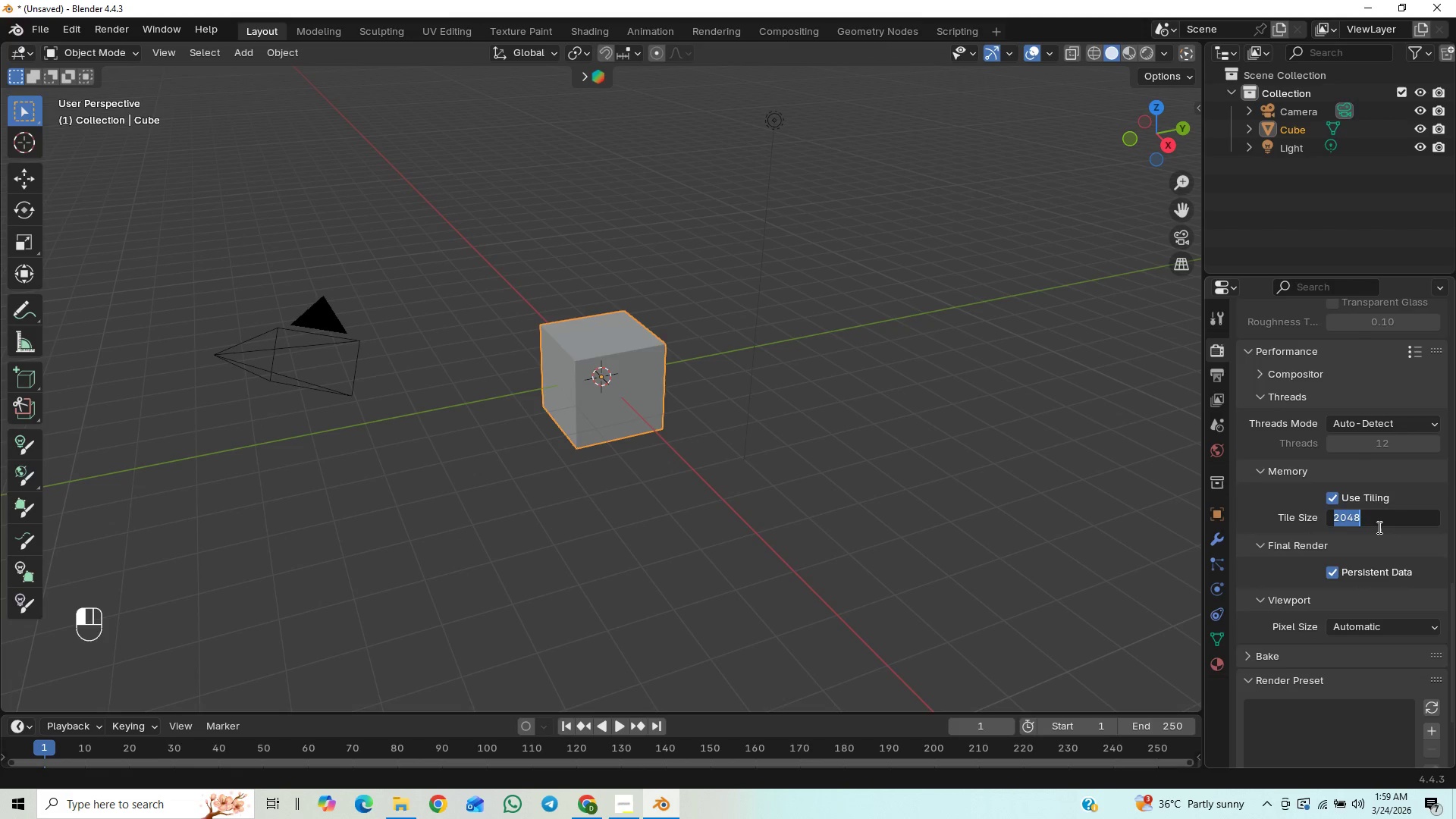 
type(1024)
 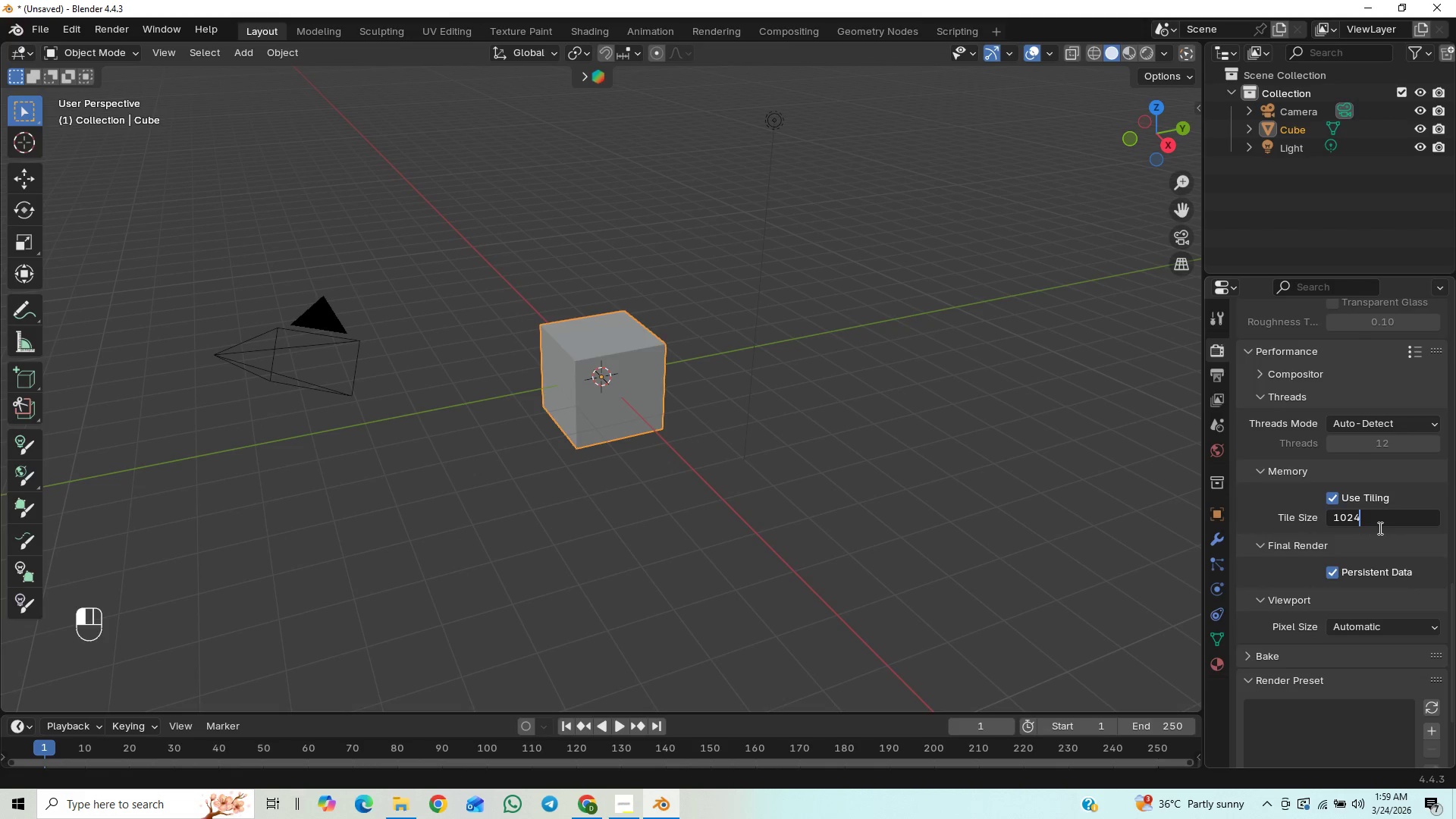 
key(Enter)
 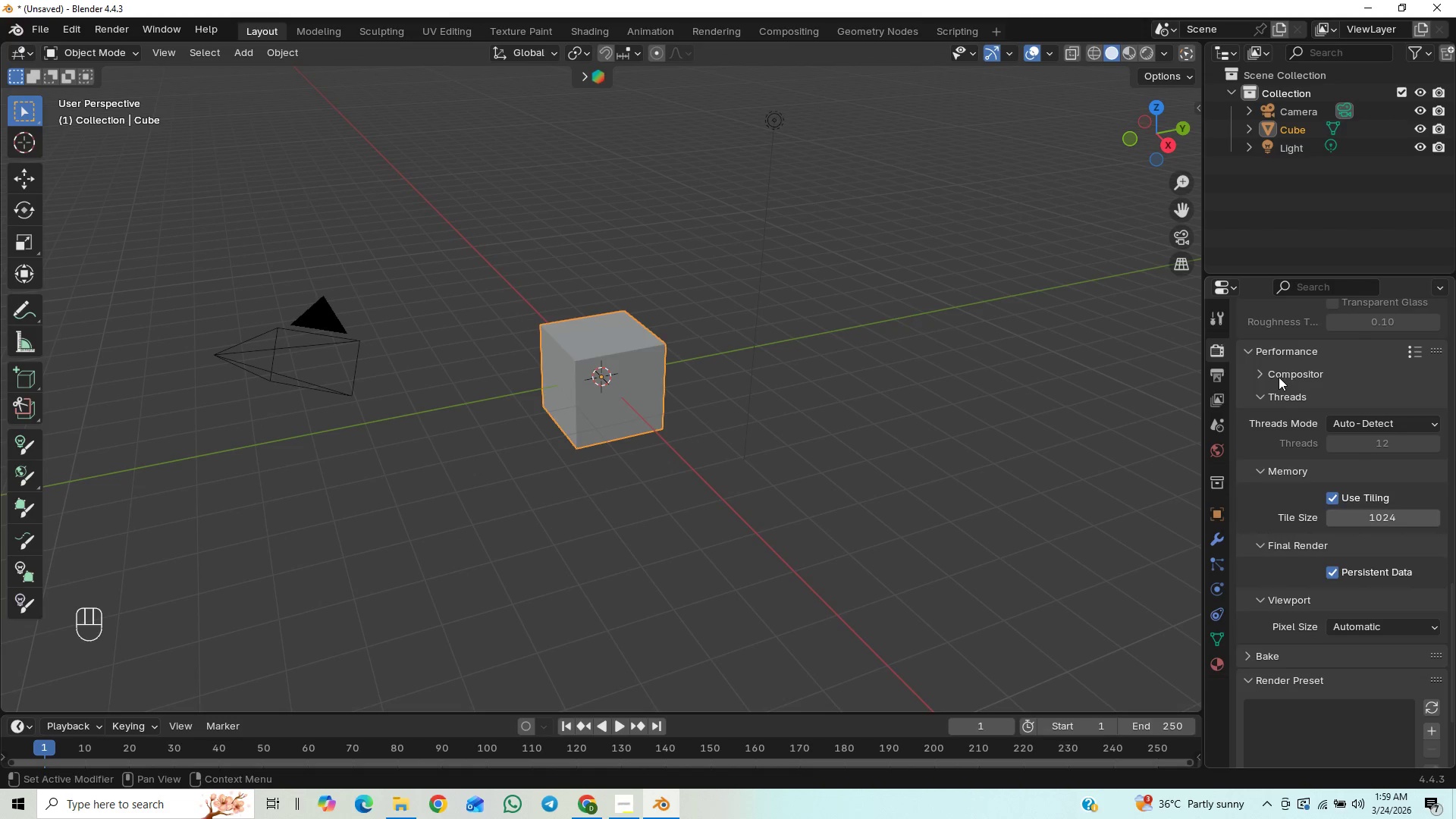 
left_click([1258, 376])
 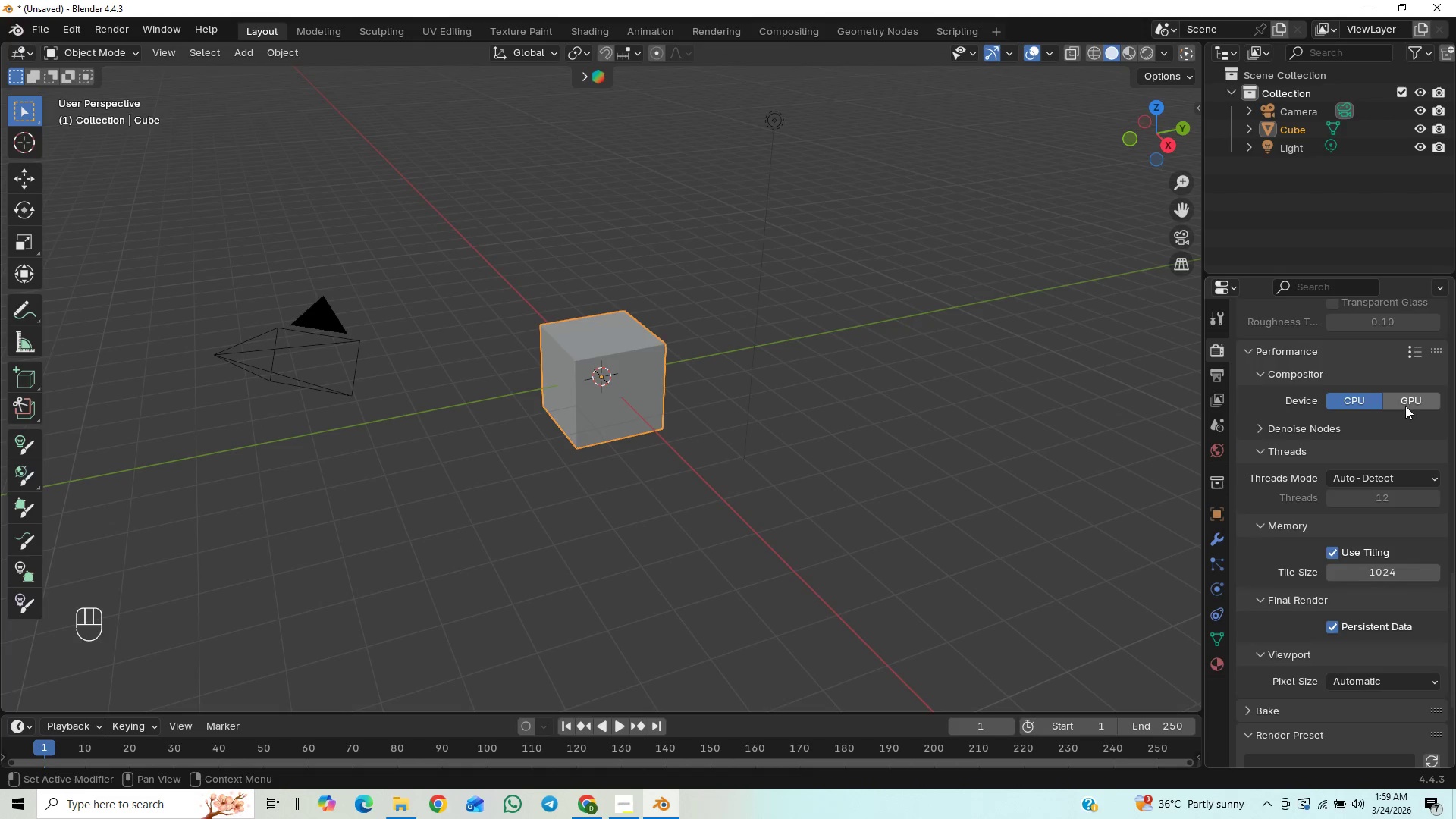 
left_click([1408, 400])
 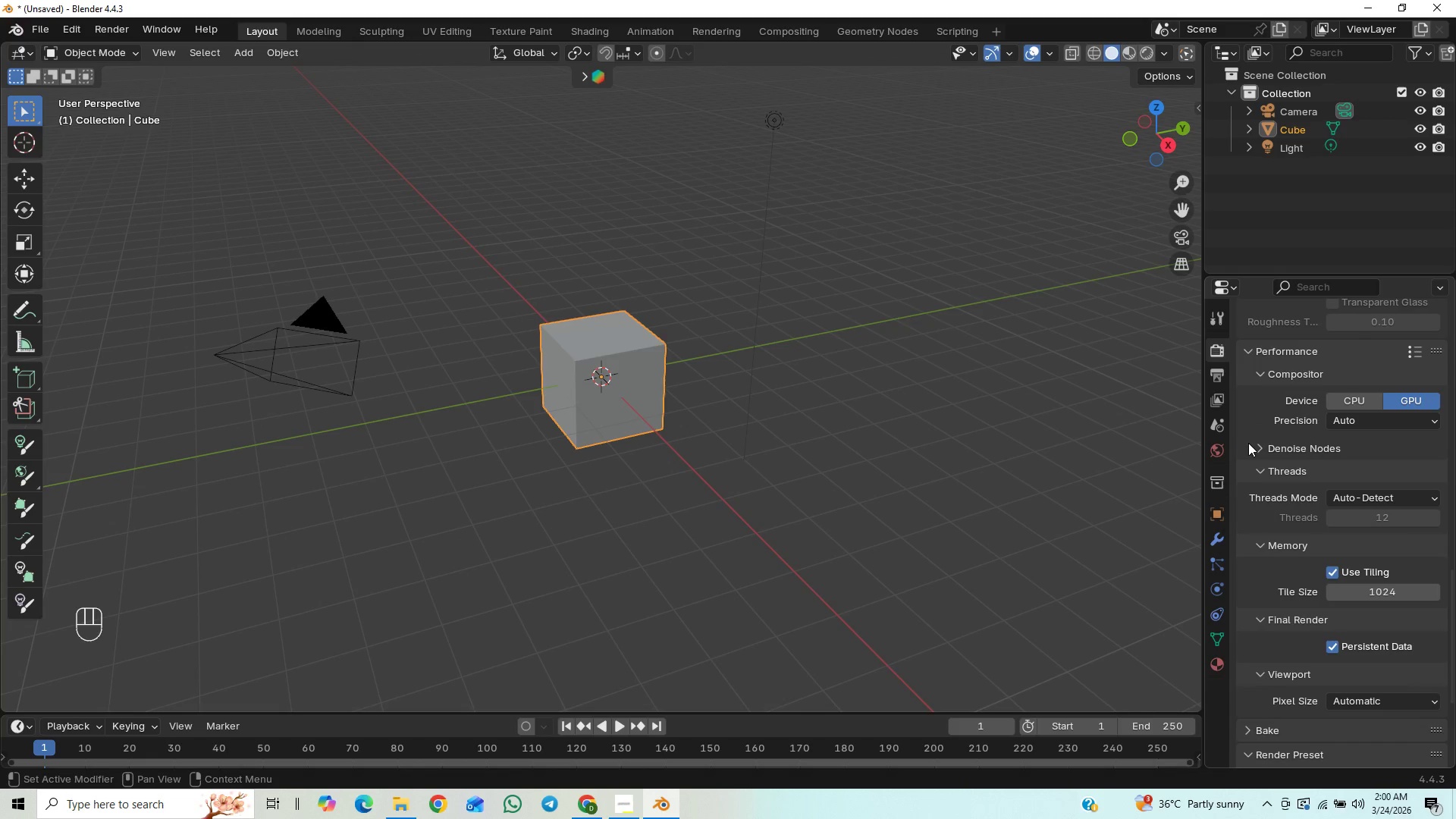 
left_click([1257, 443])
 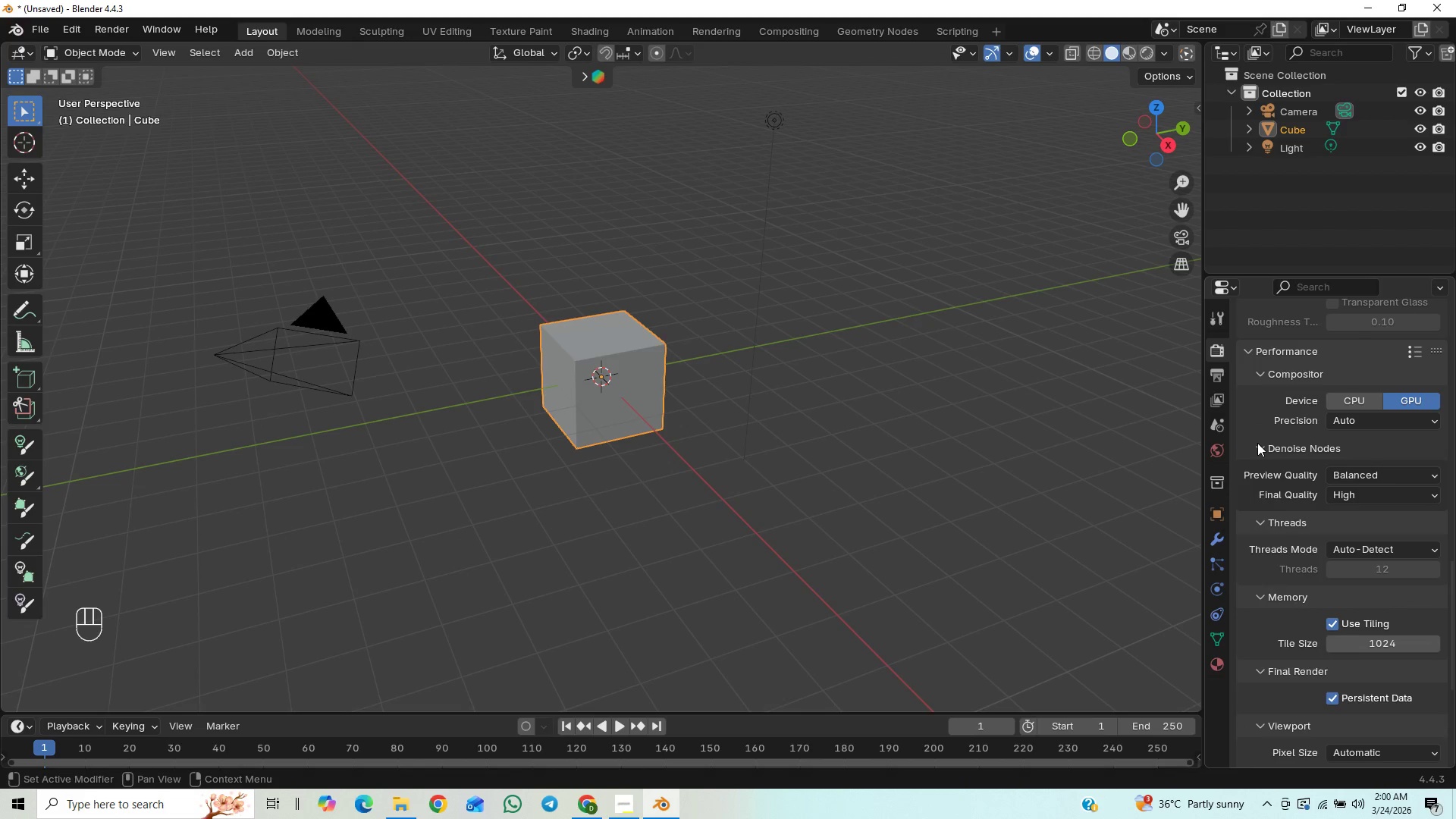 
left_click([1257, 444])
 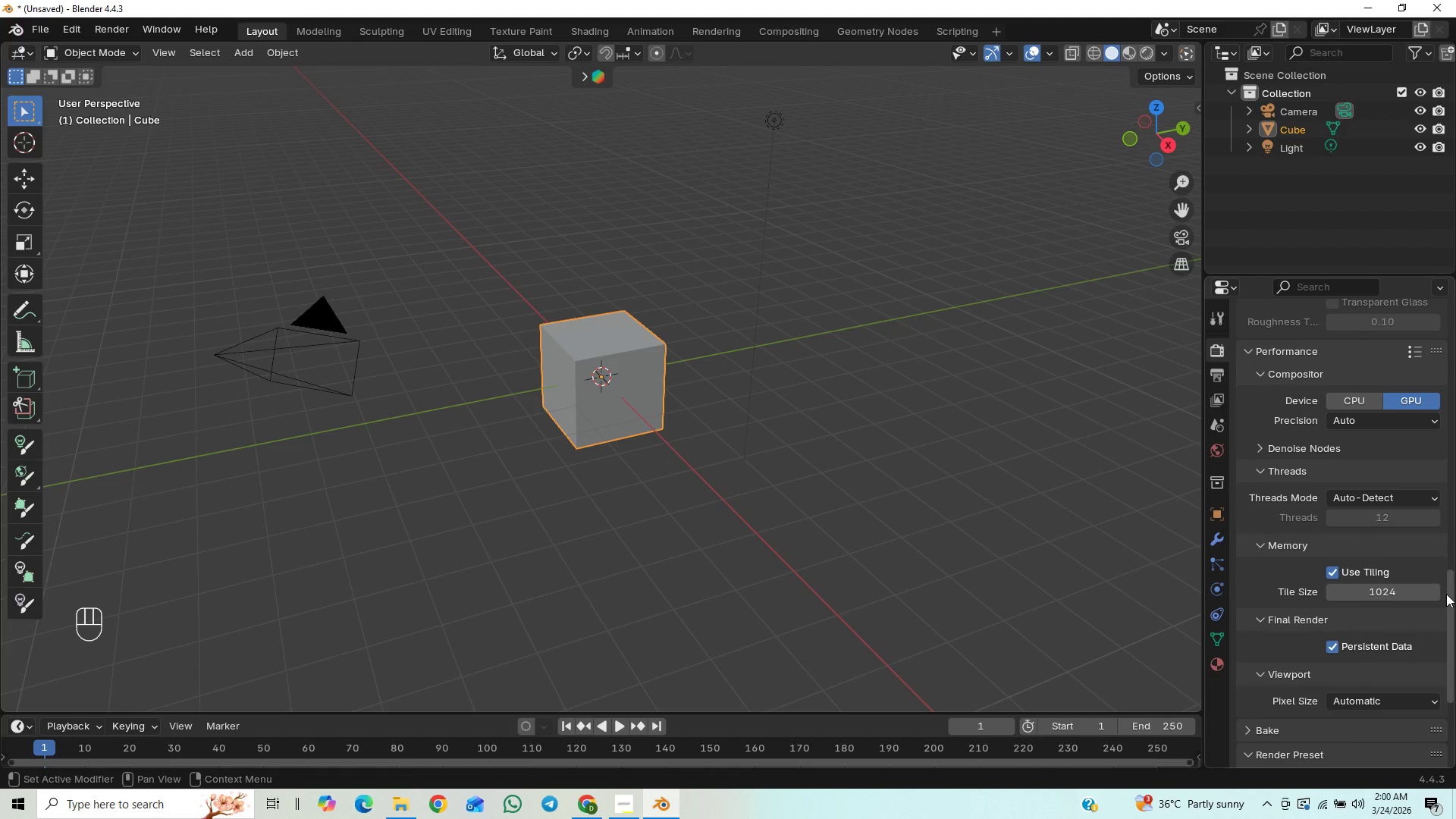 
left_click_drag(start_coordinate=[1453, 588], to_coordinate=[1455, 680])
 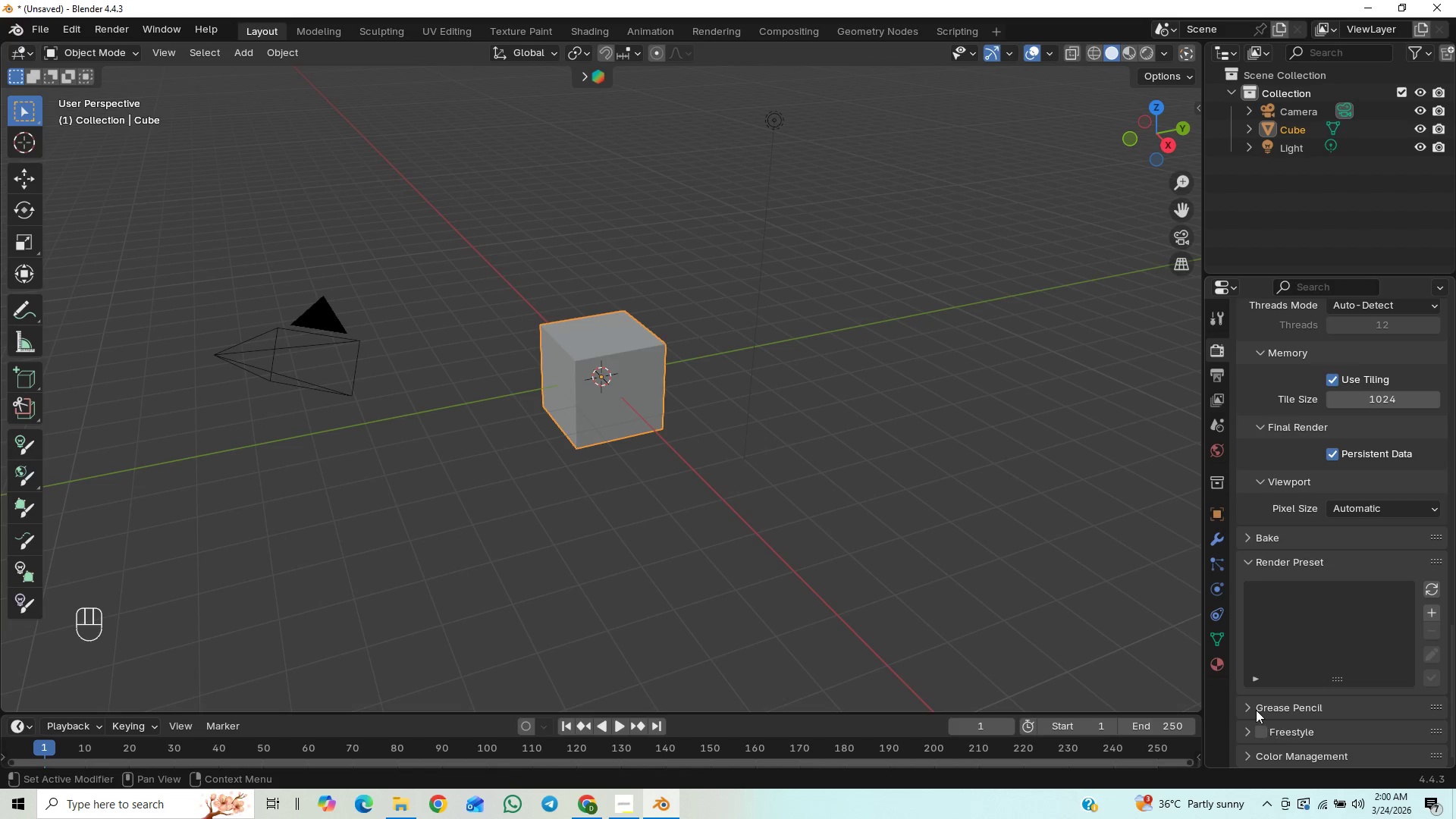 
left_click([1250, 750])
 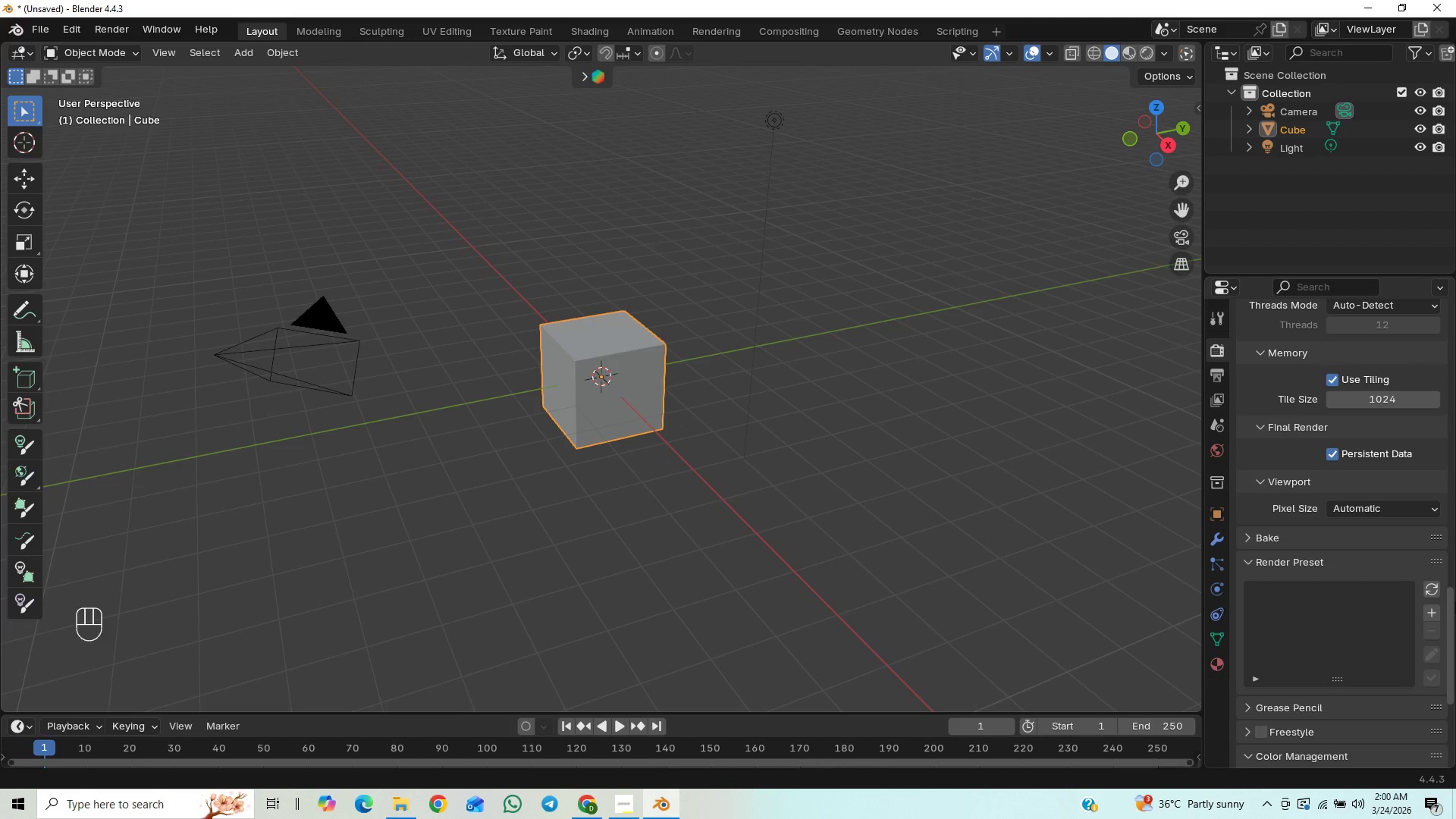 
left_click_drag(start_coordinate=[1451, 616], to_coordinate=[1452, 717])
 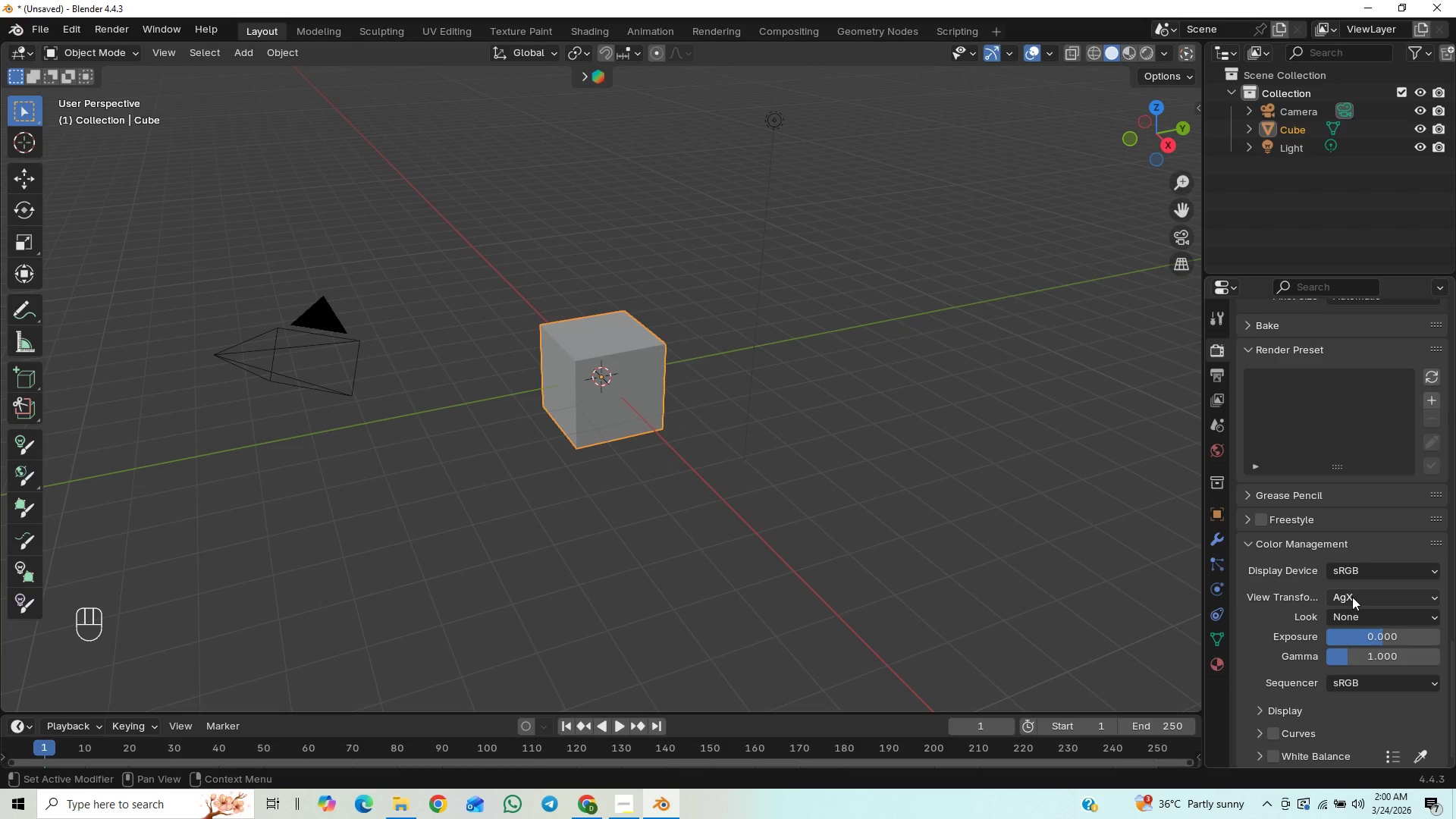 
left_click([1351, 598])
 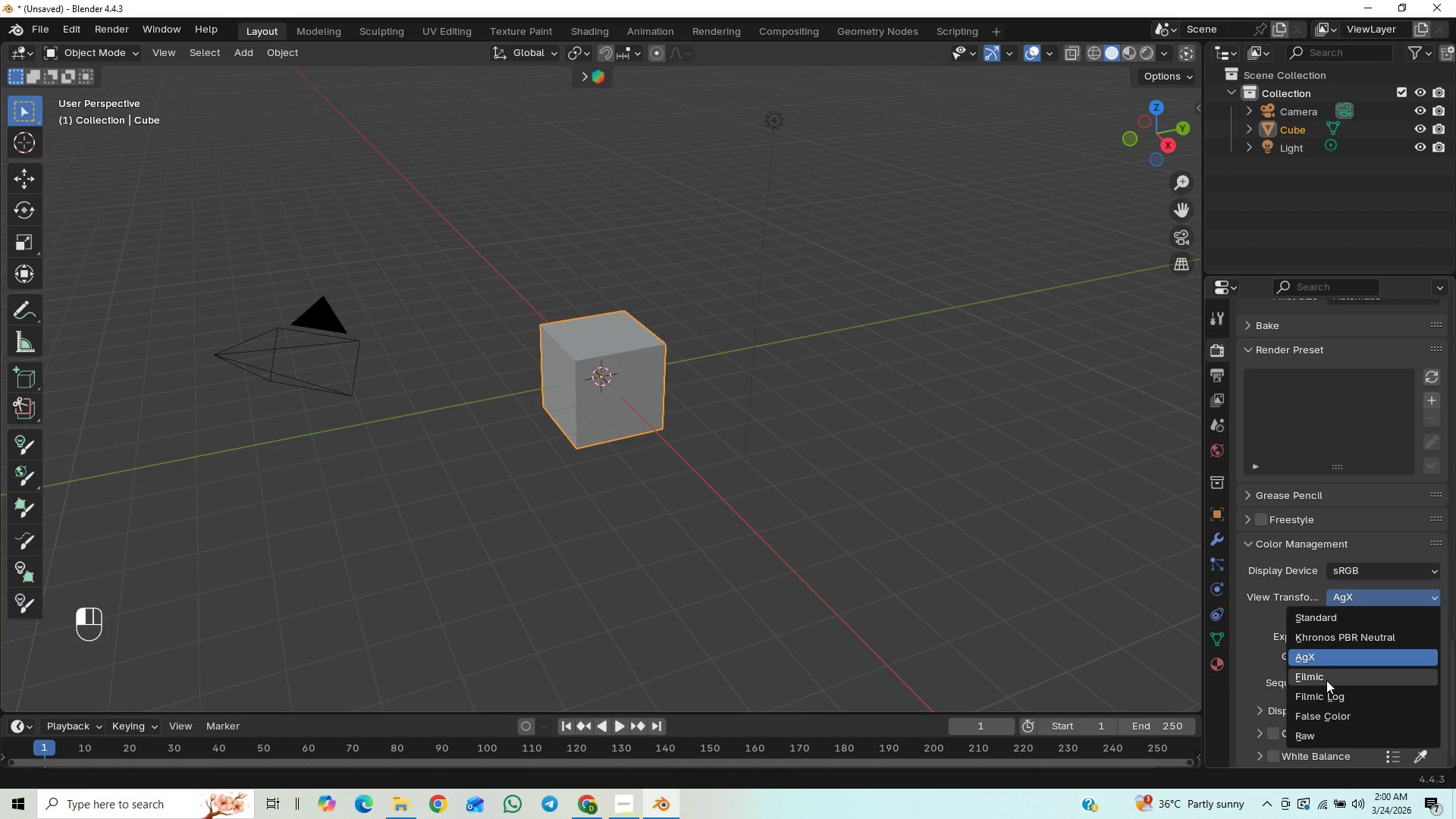 
left_click([1326, 680])
 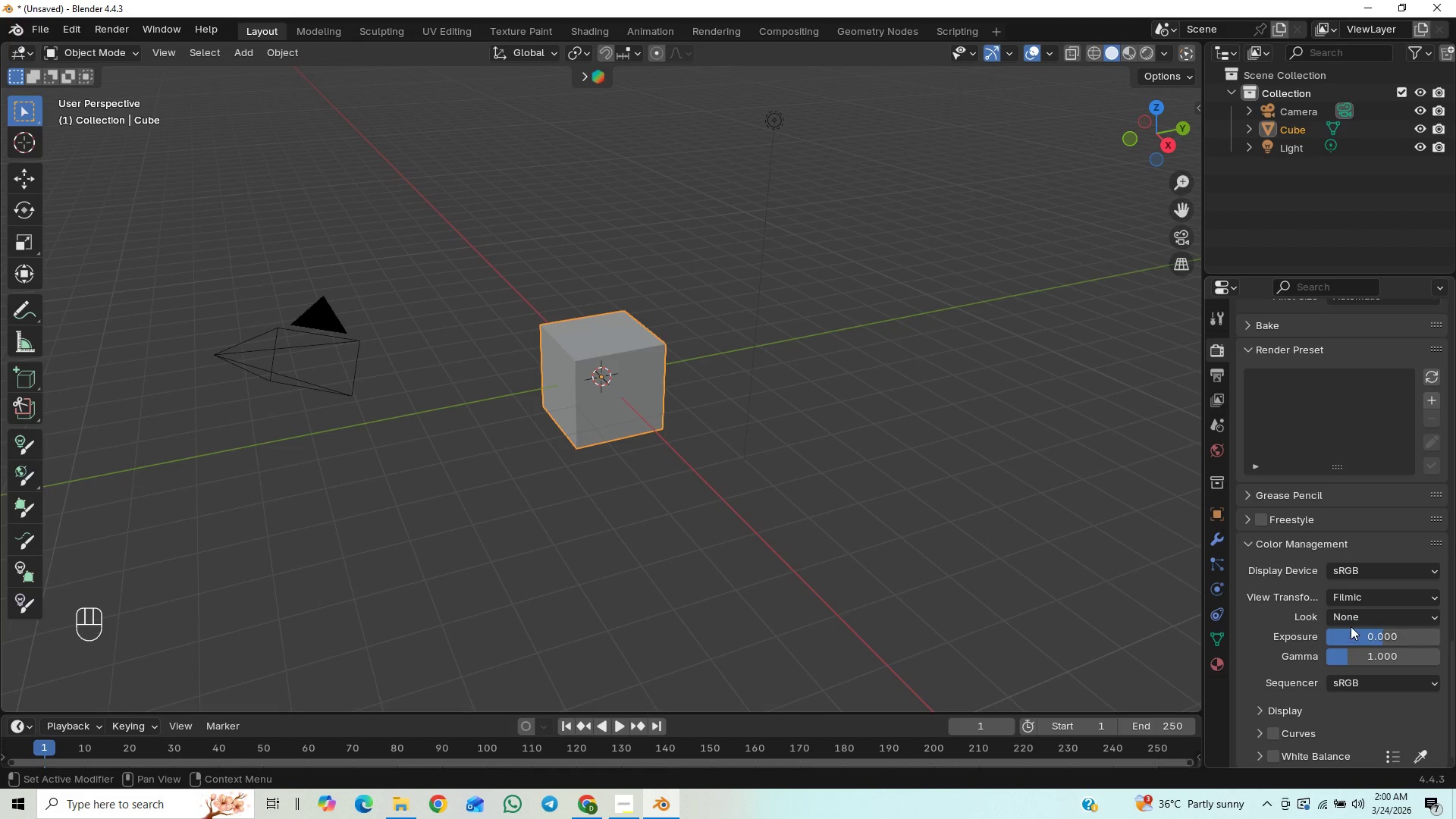 
left_click([1357, 616])
 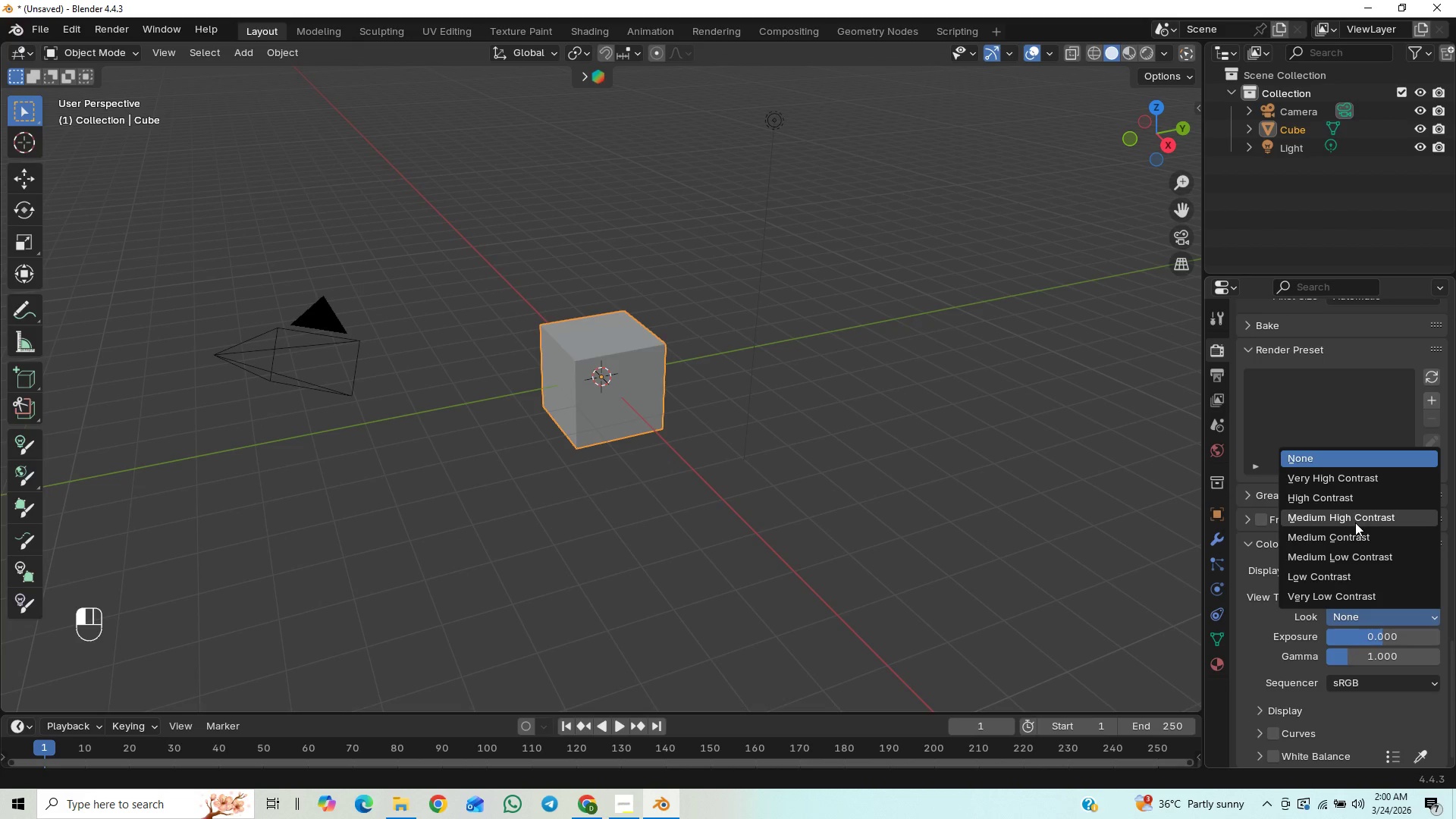 
left_click([1355, 522])